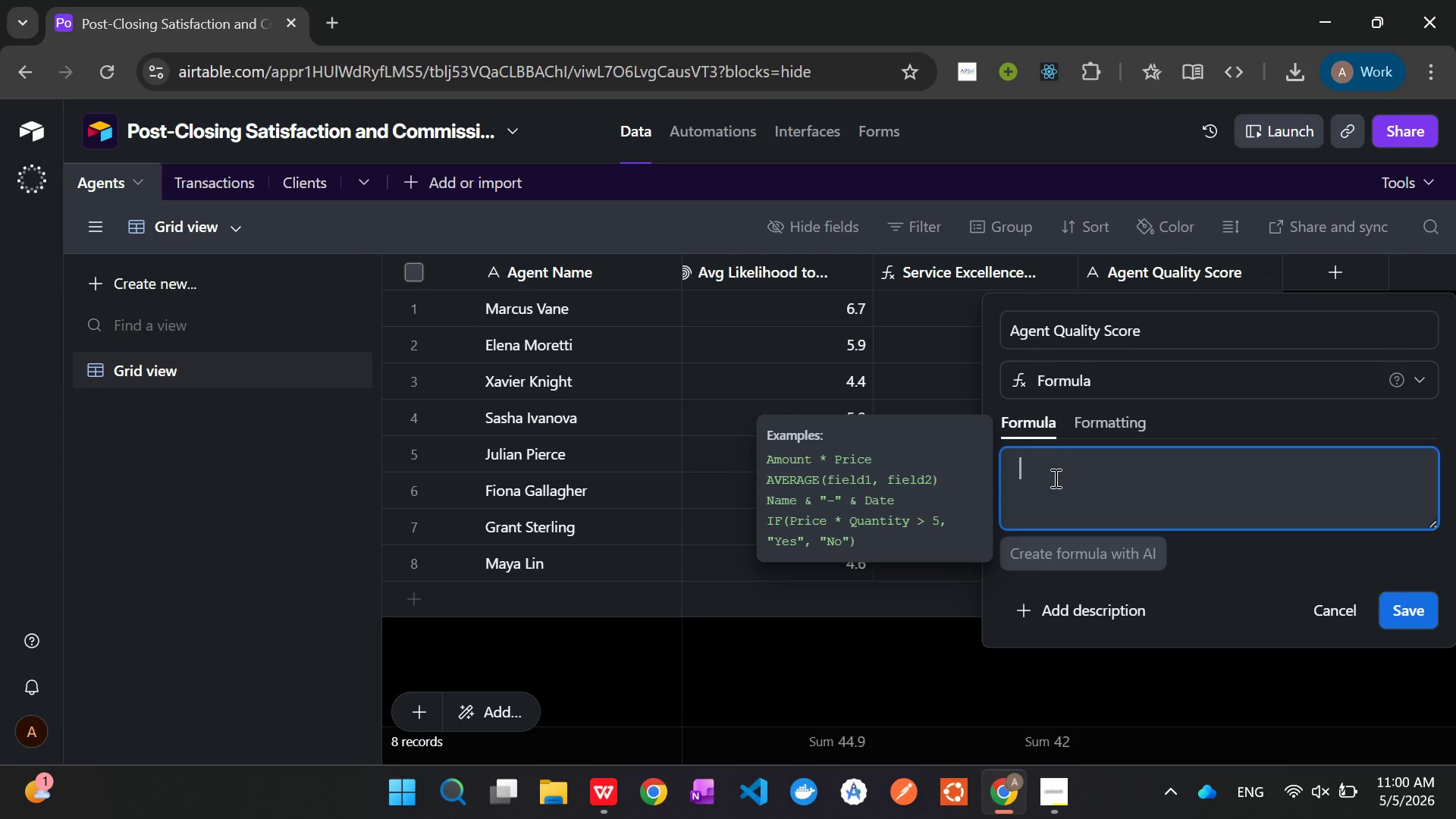 
wait(7.73)
 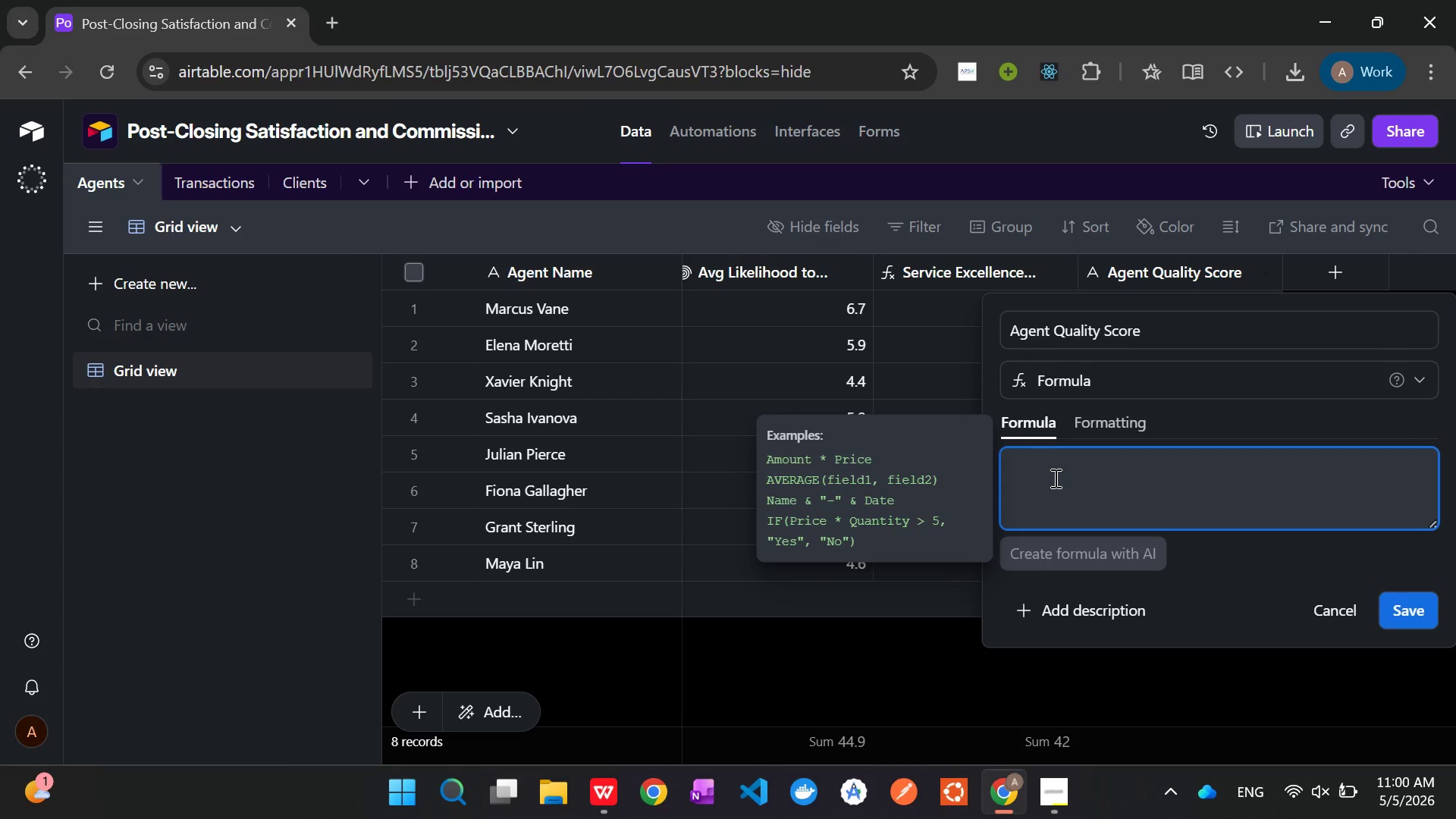 
key(Shift+9)
 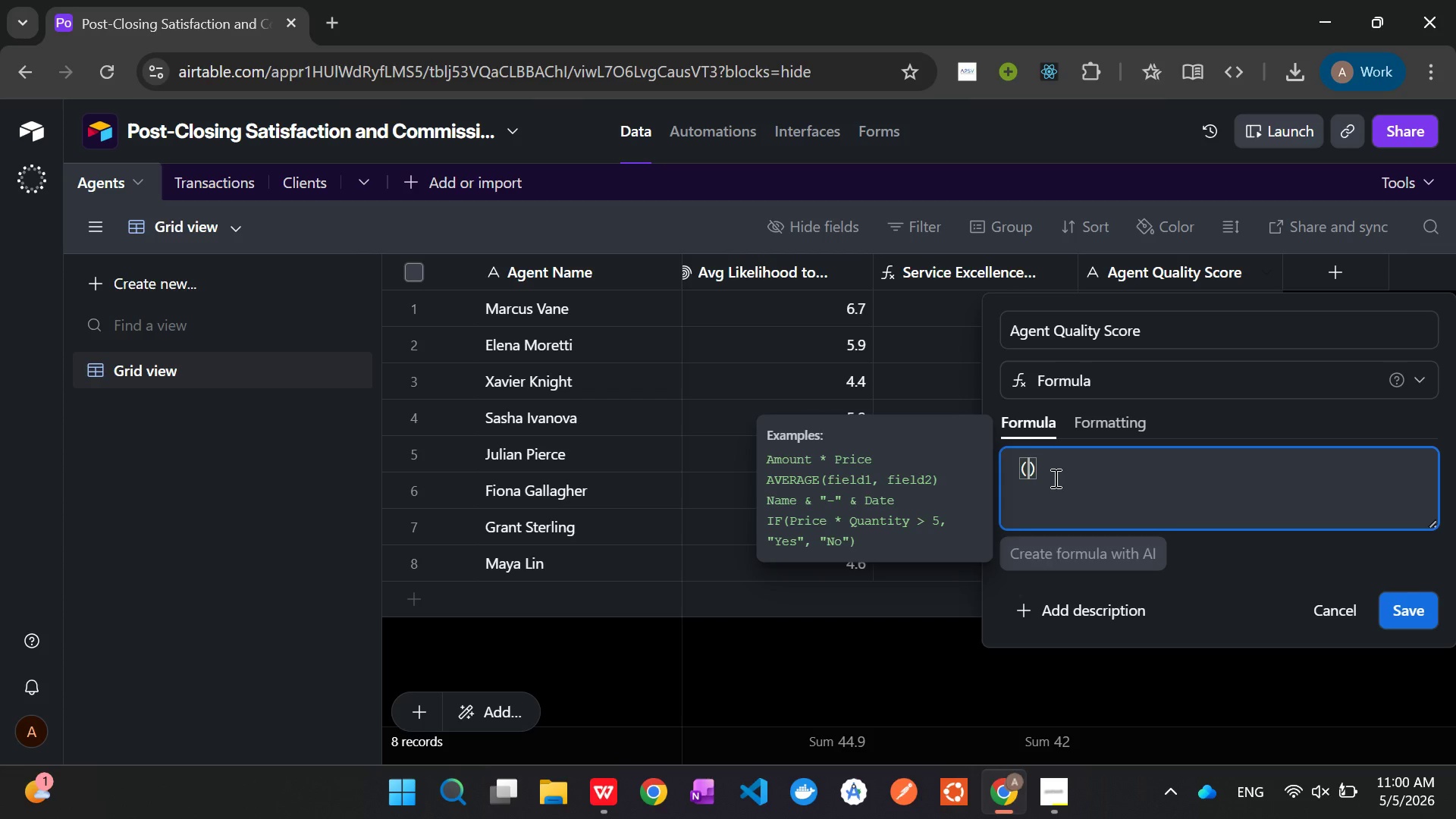 
key(Enter)
 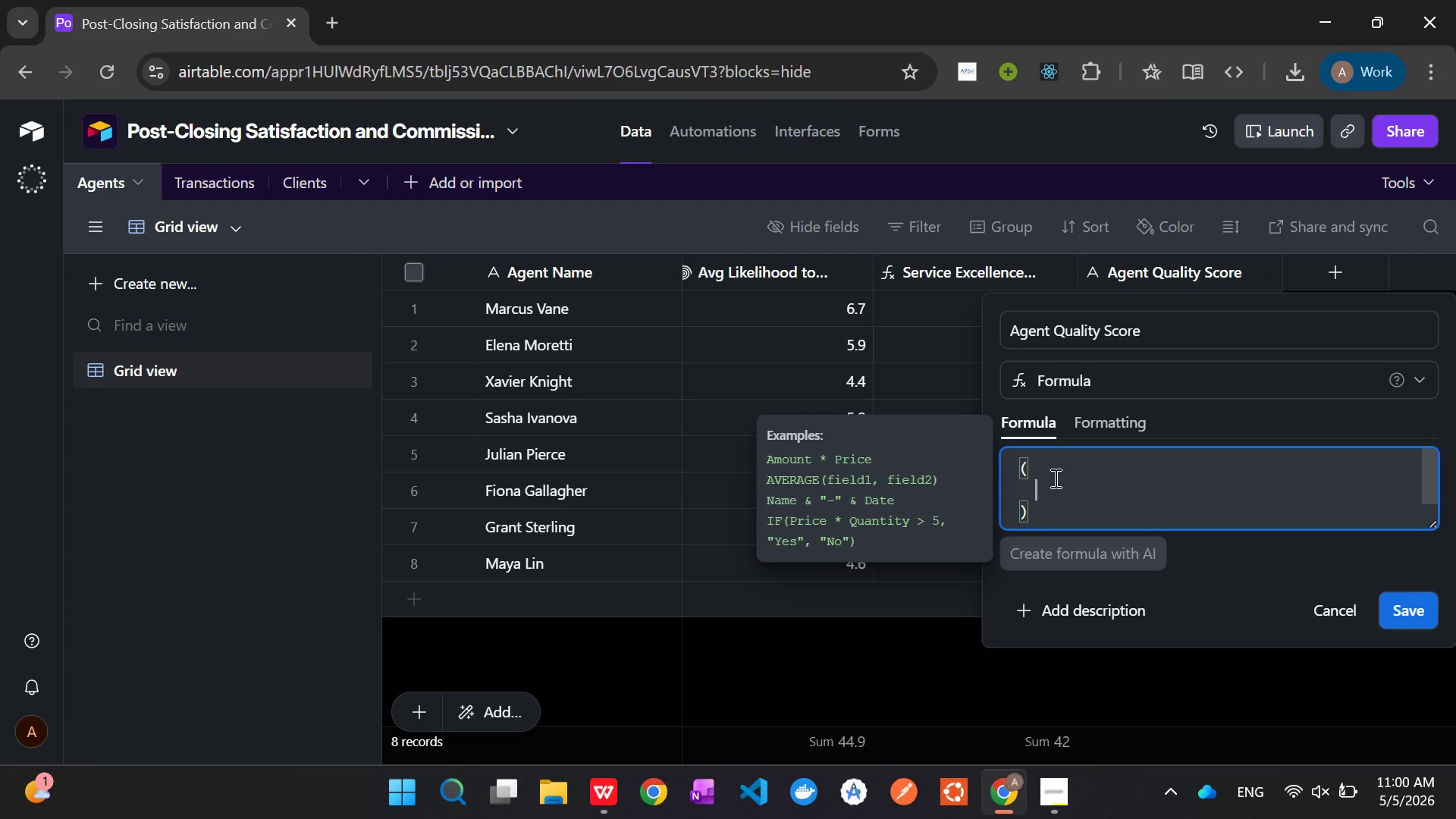 
type({Se)
 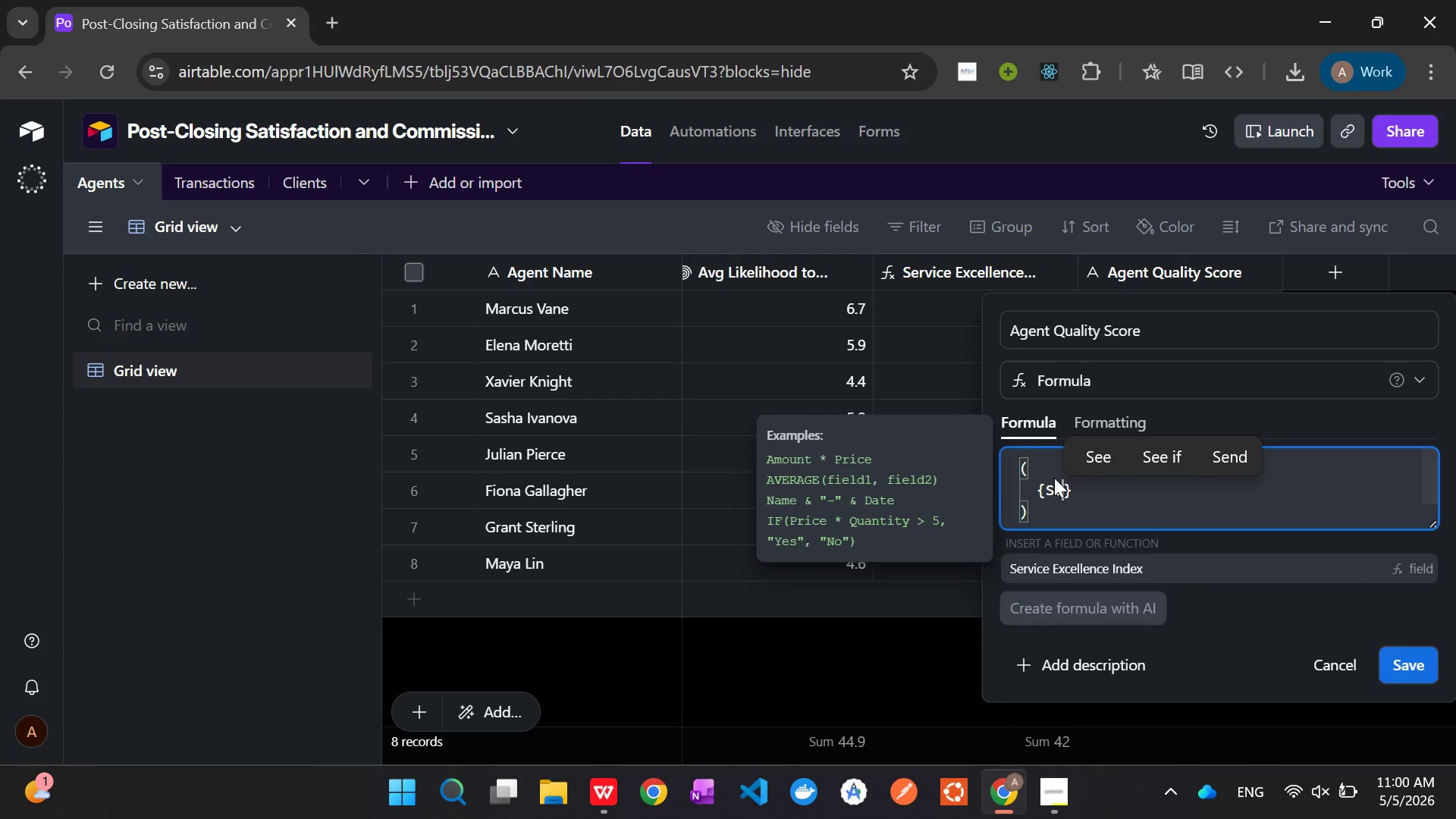 
key(Enter)
 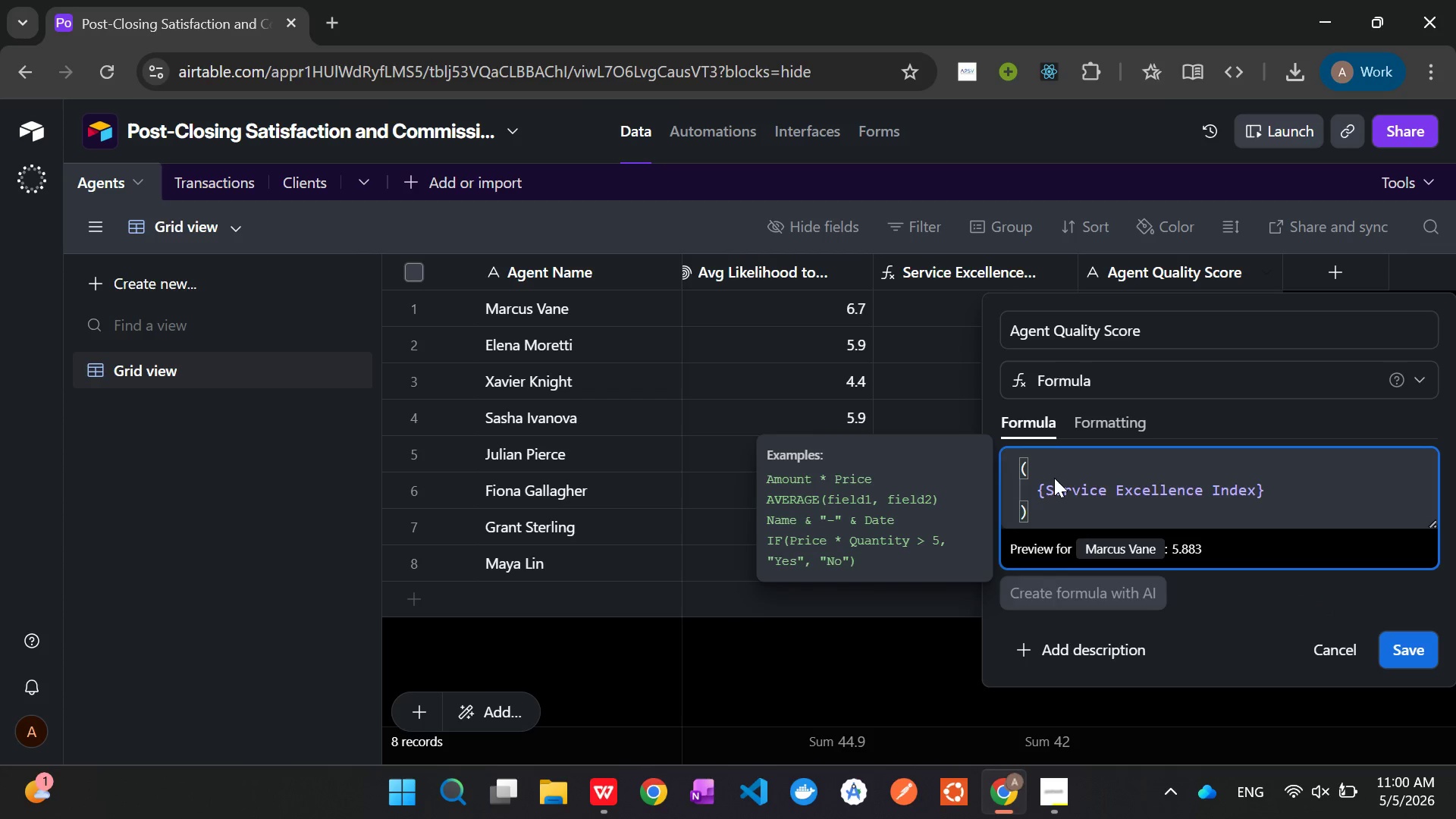 
key(Space)
 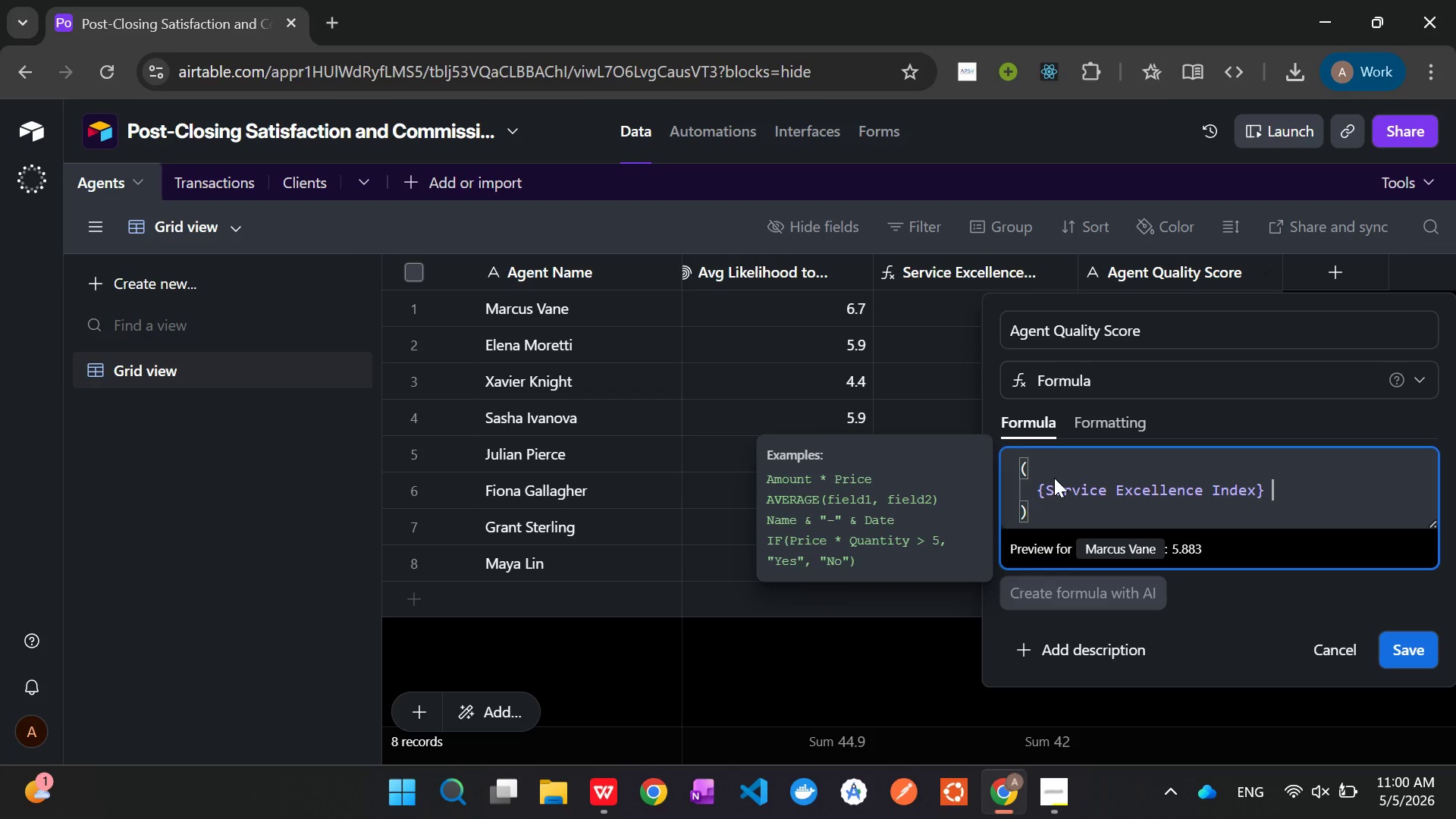 
key(Shift+8)
 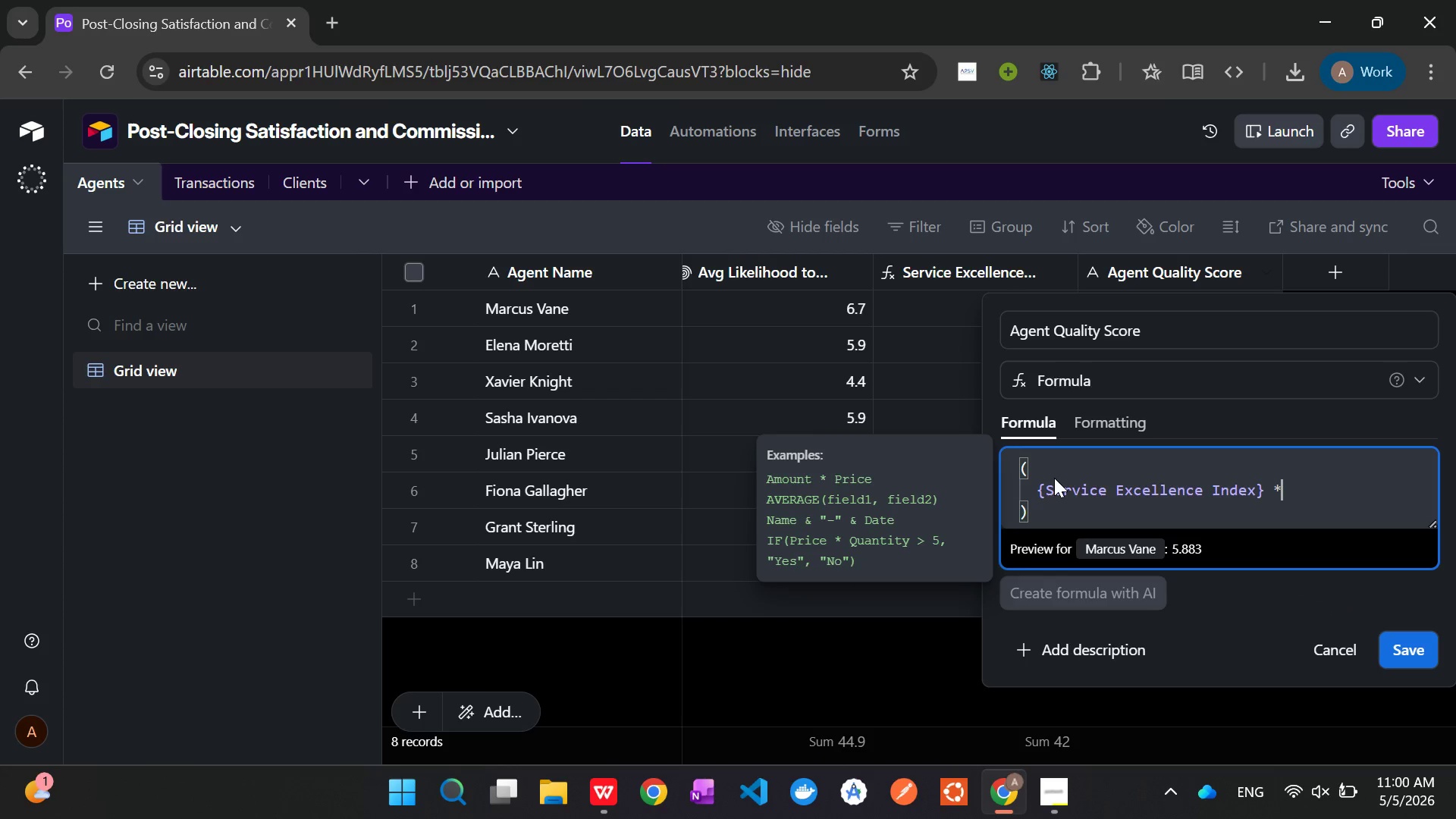 
key(Space)
 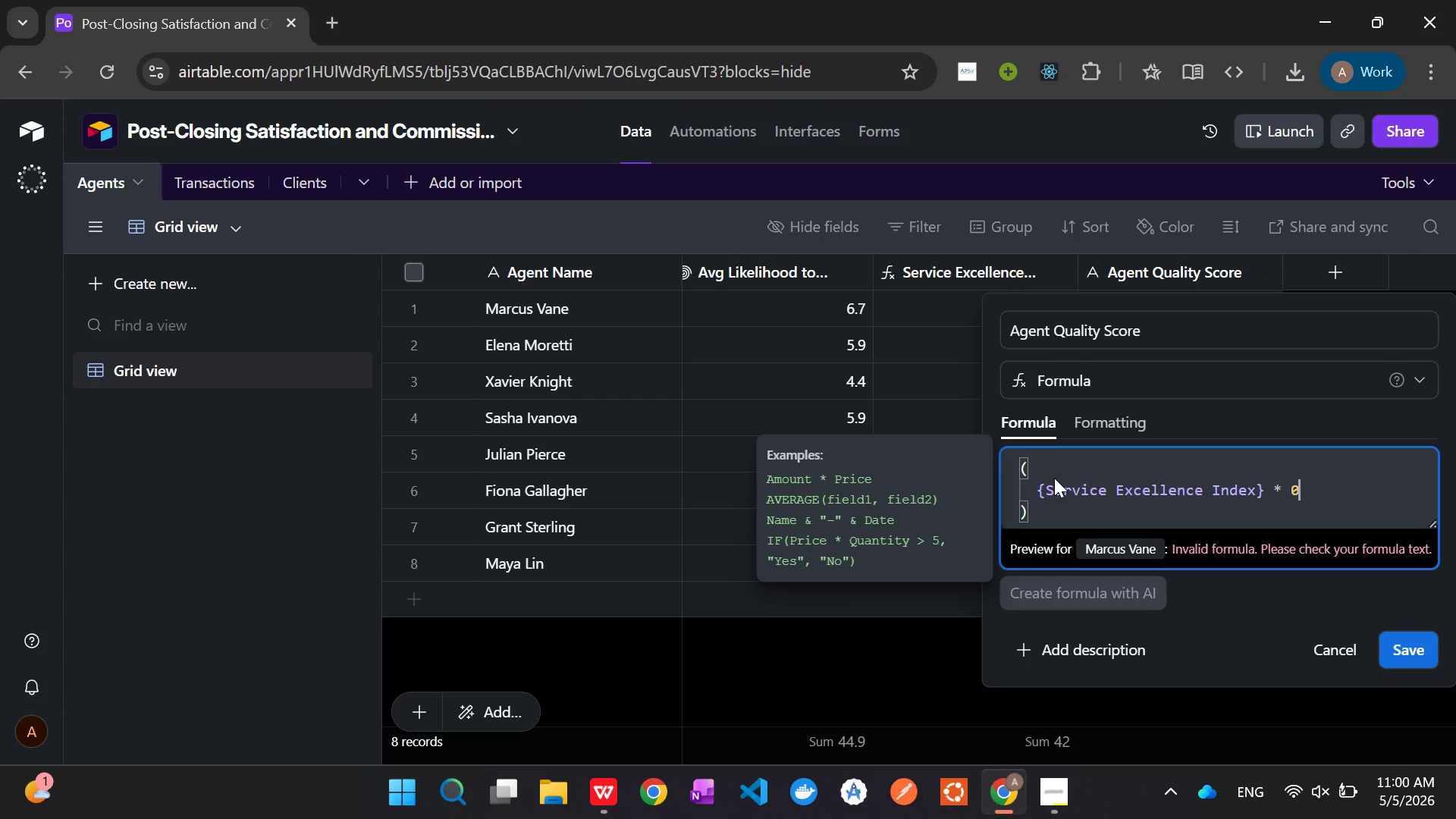 
key(0)
 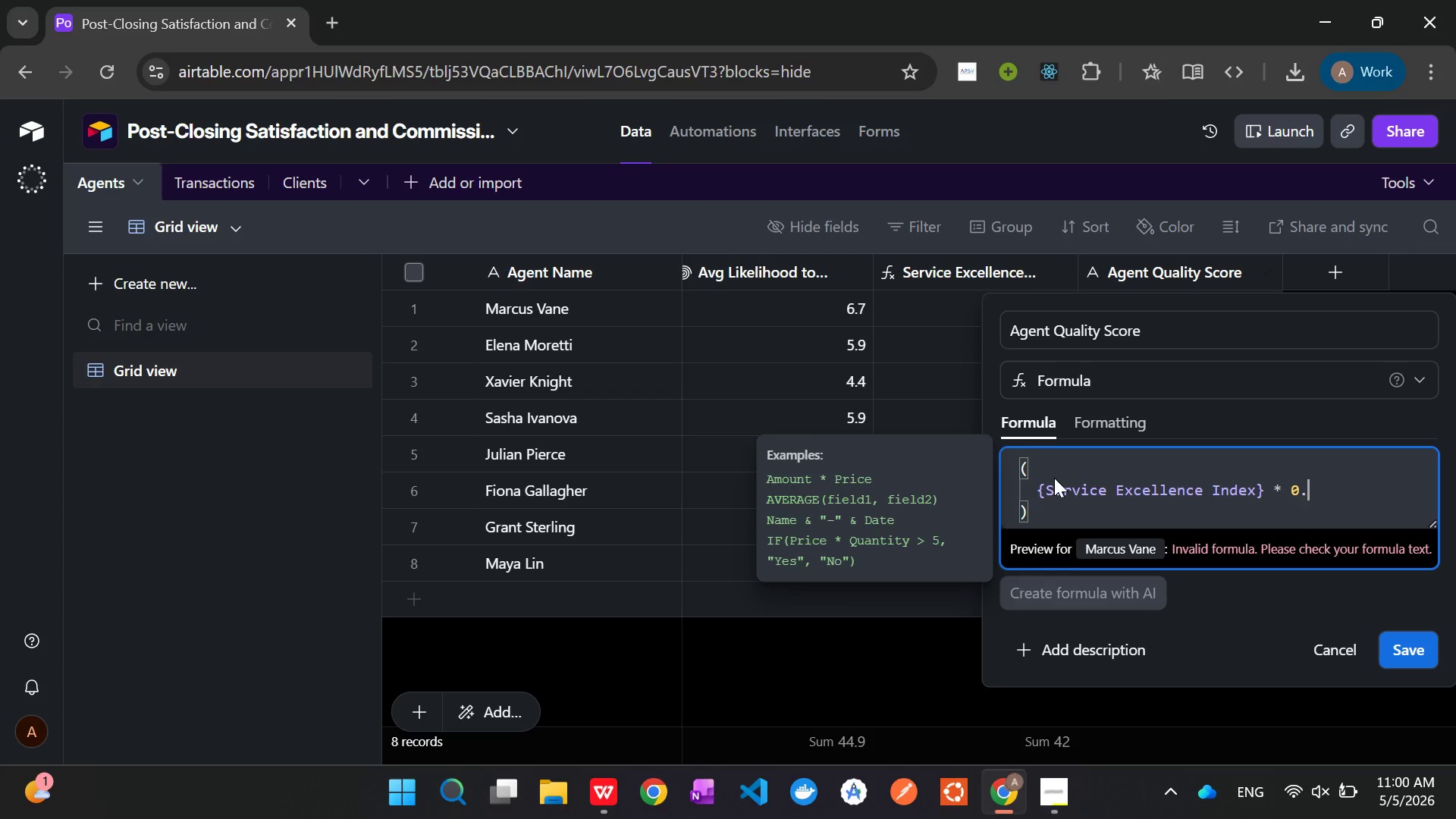 
key(Period)
 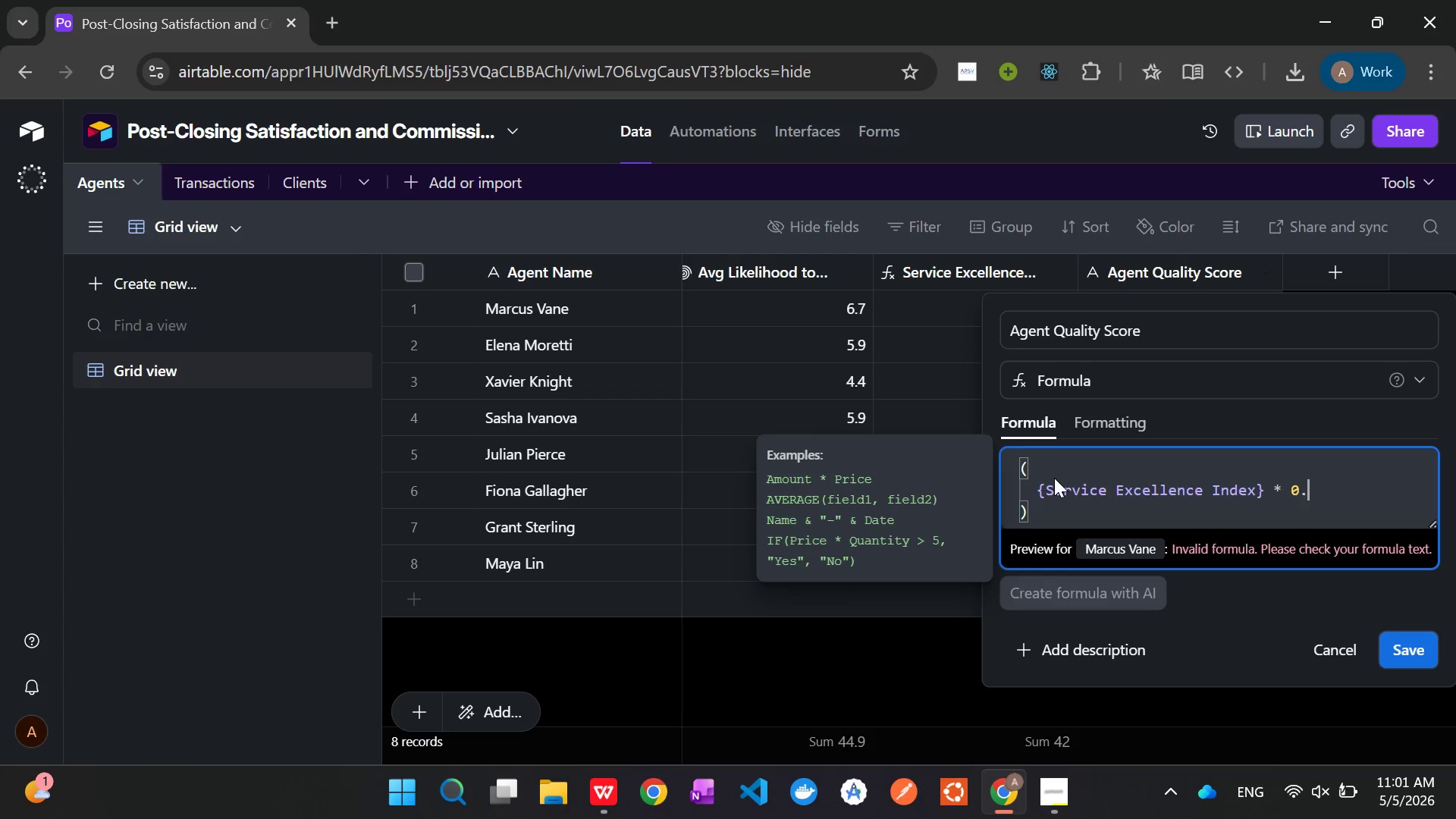 
key(7)
 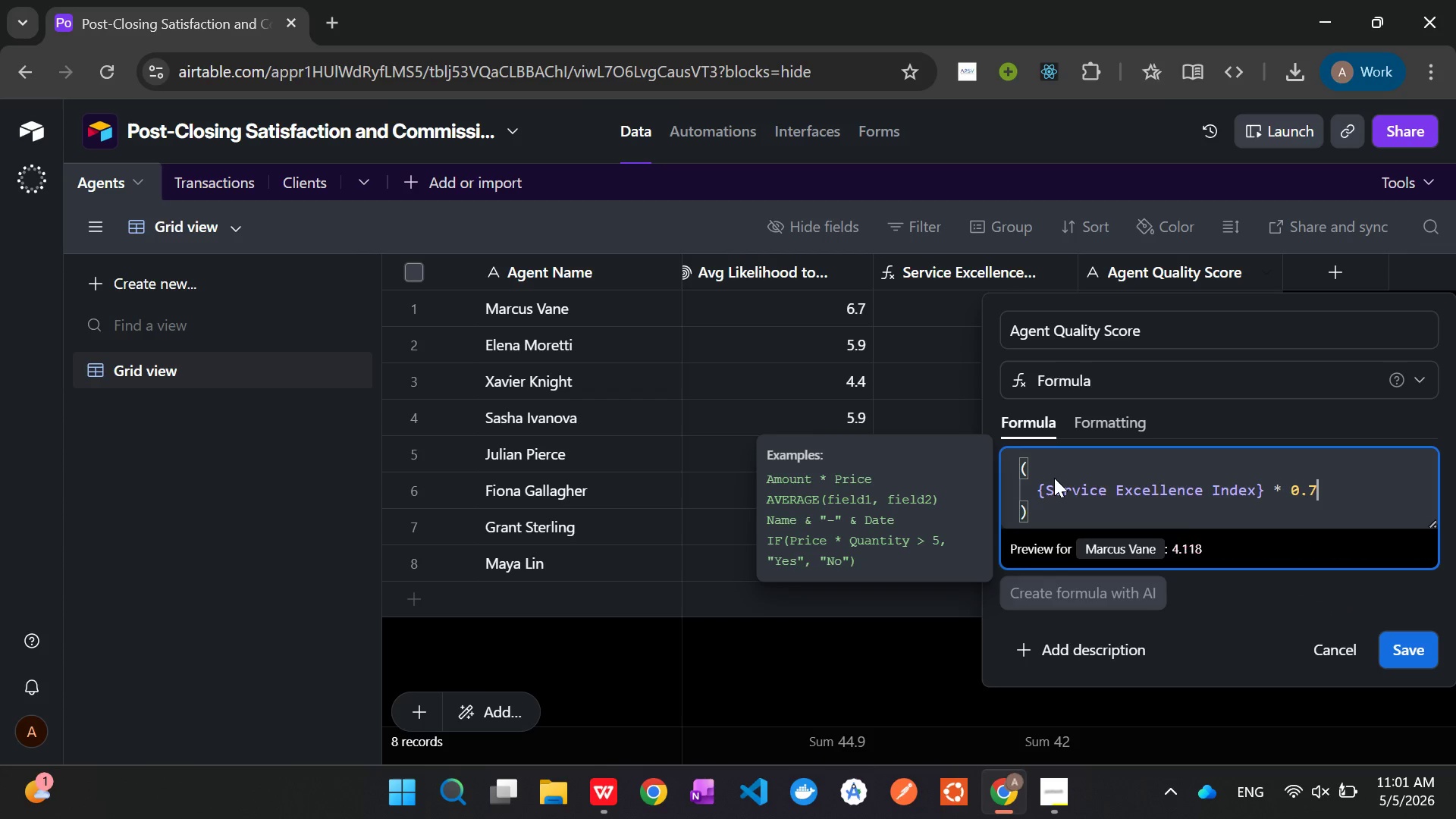 
key(Space)
 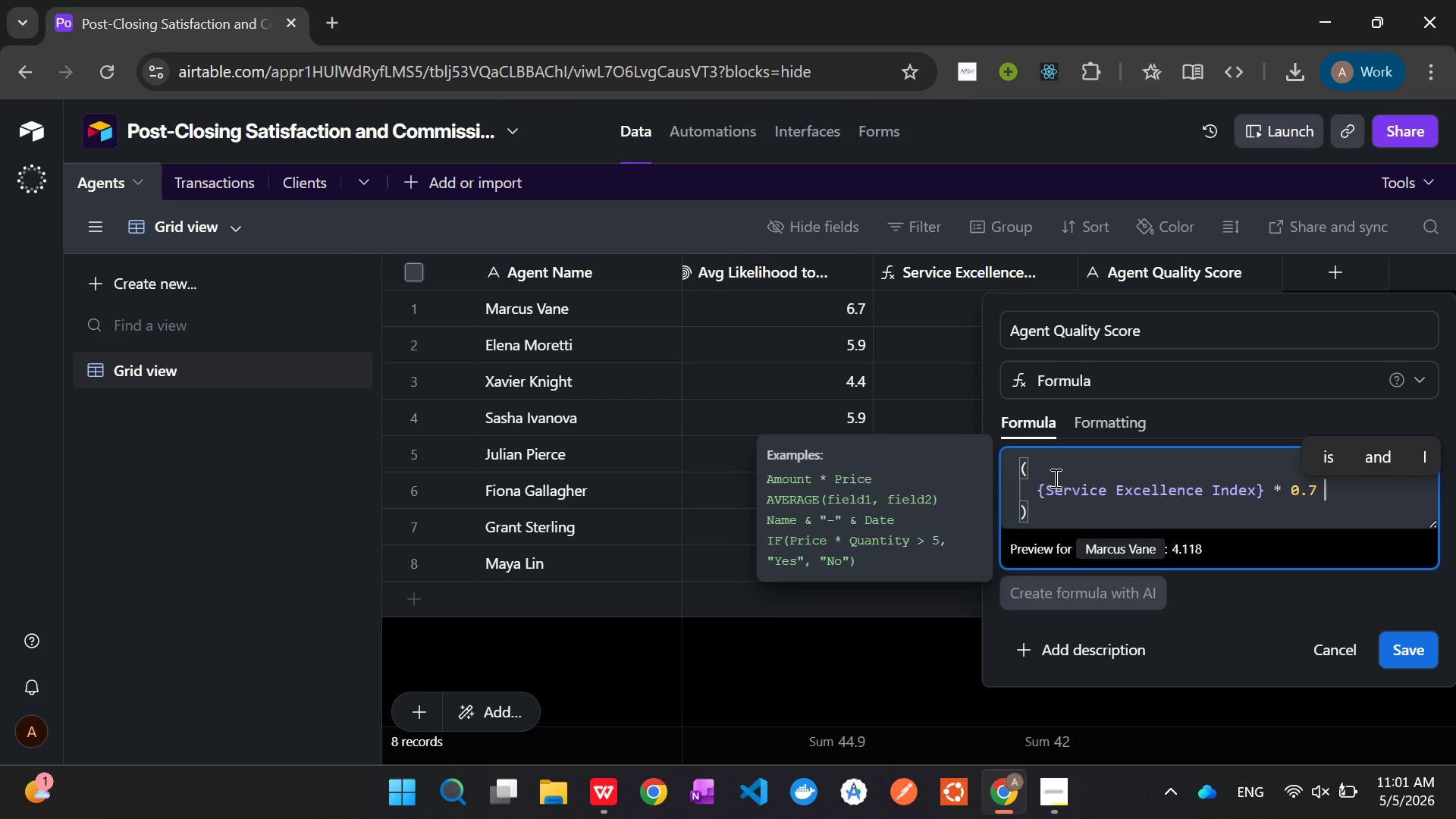 
key(Shift+ShiftLeft)
 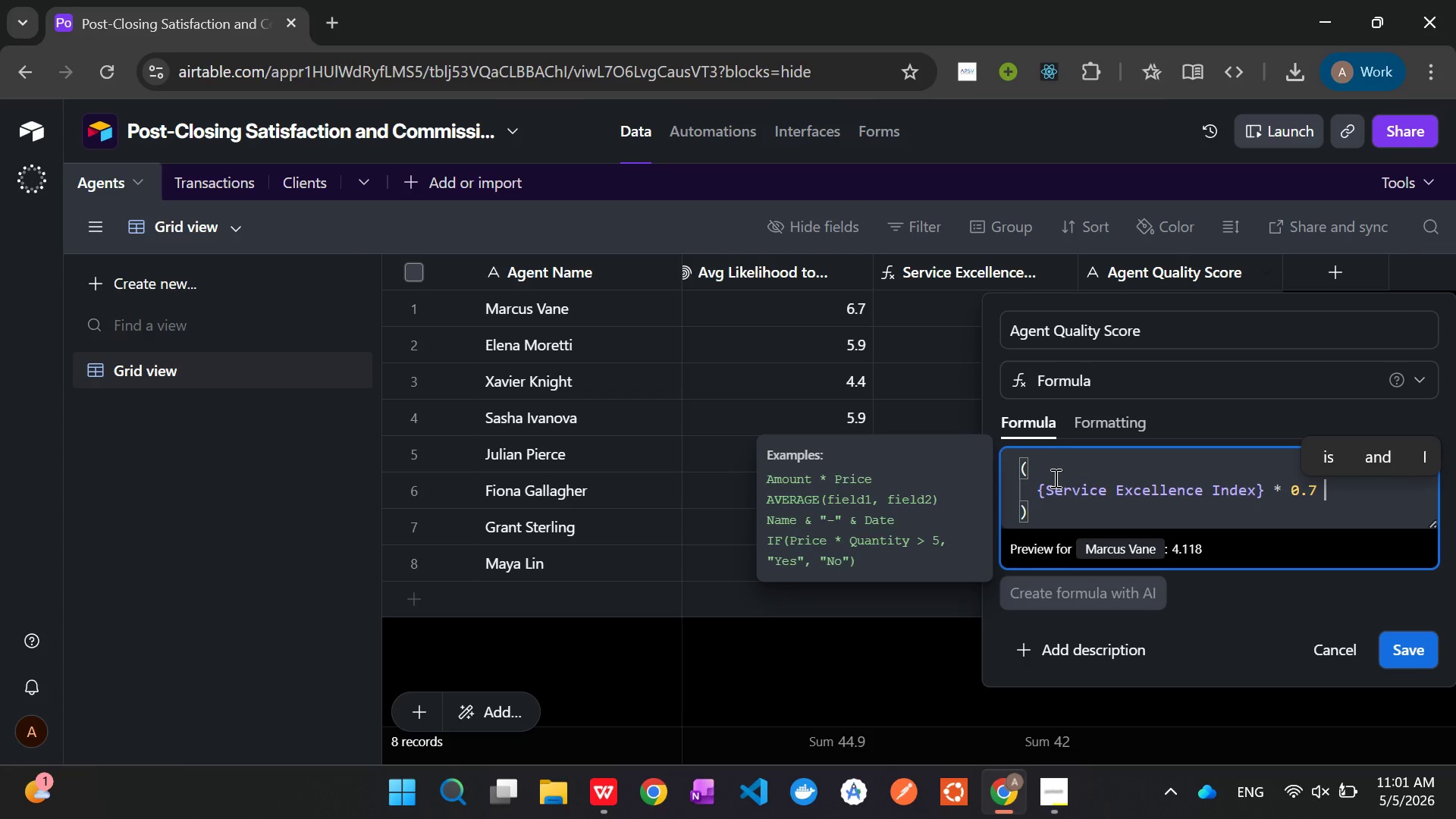 
key(Shift+Equal)
 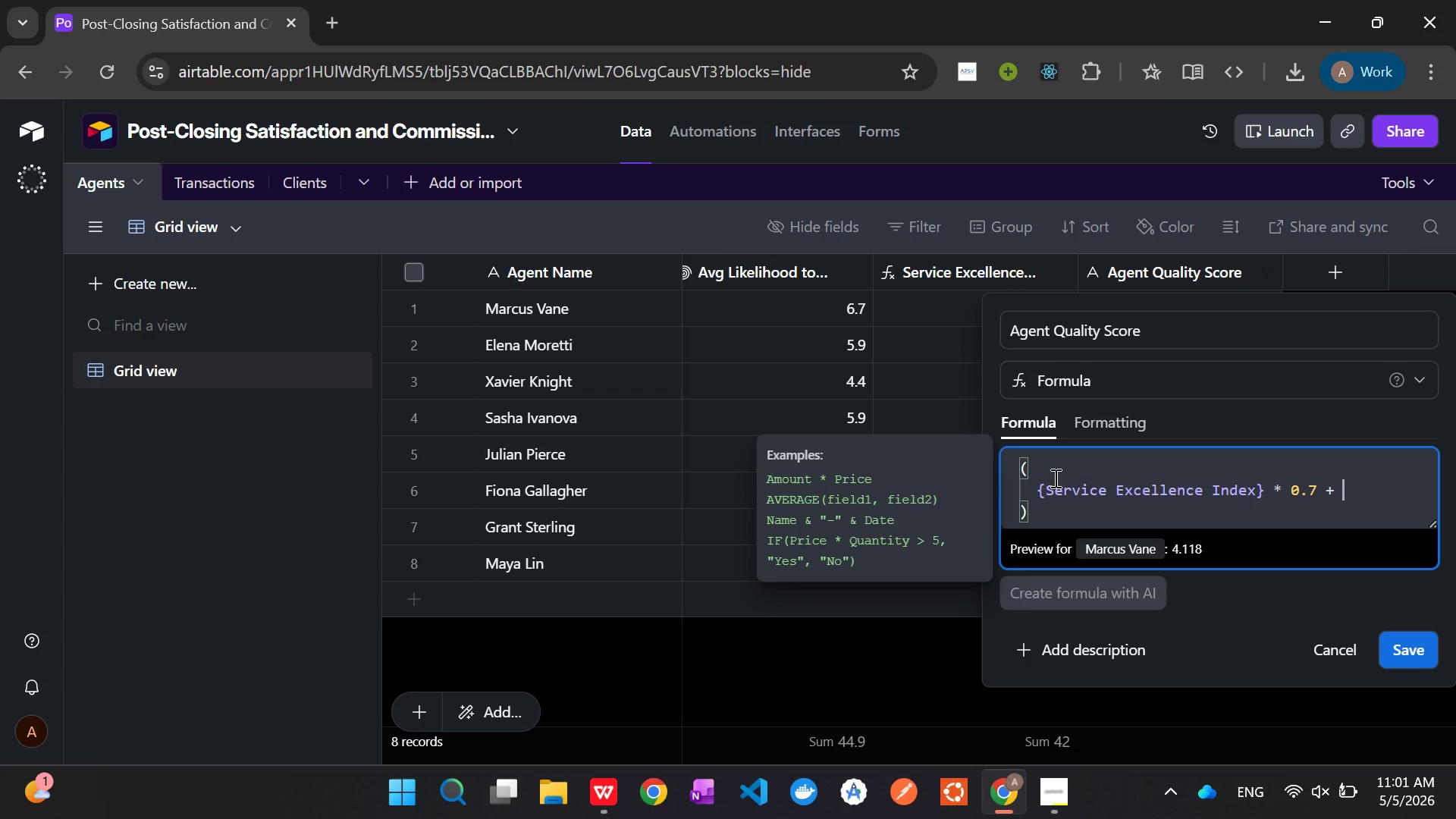 
key(Space)
 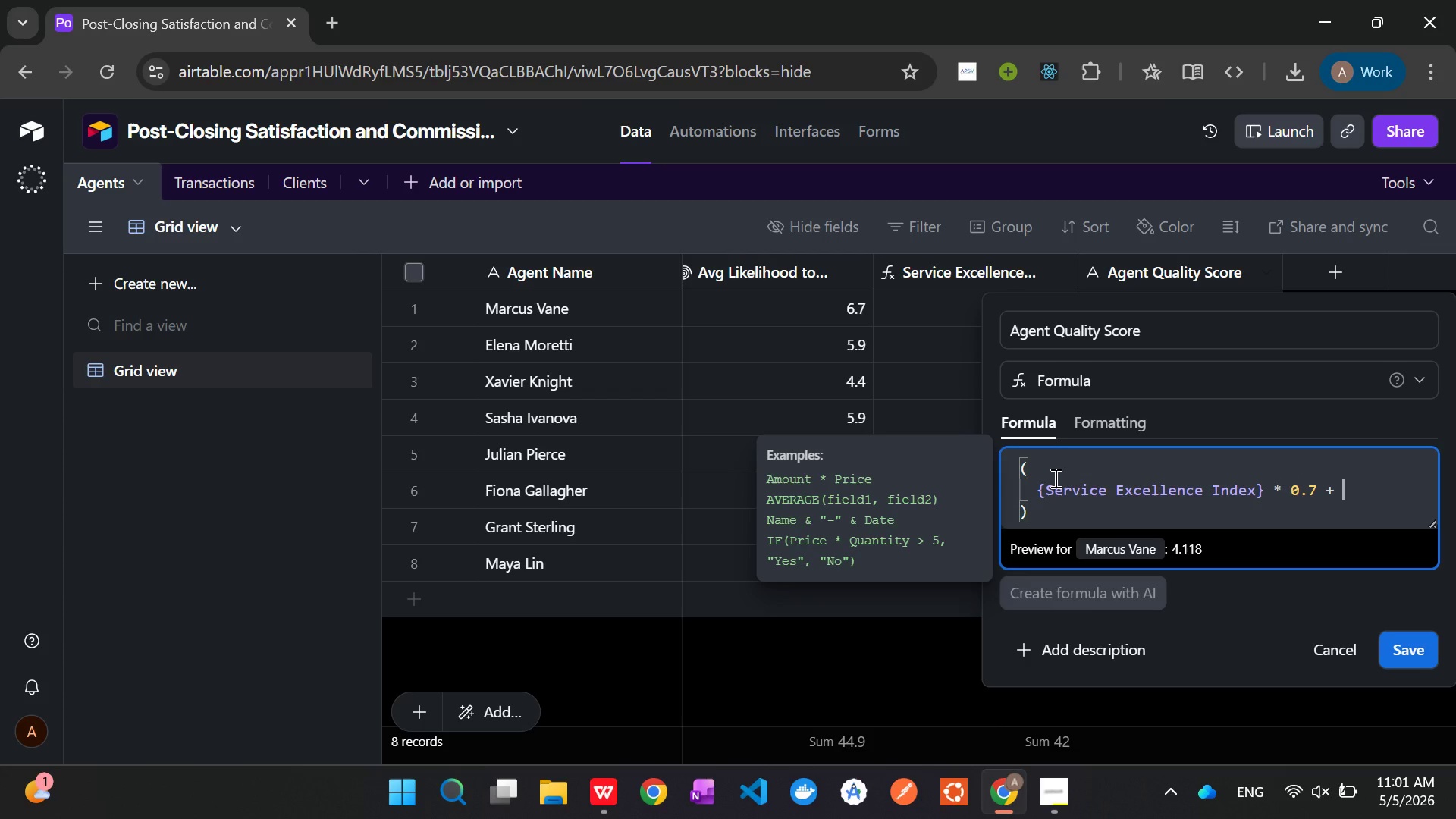 
key(Enter)
 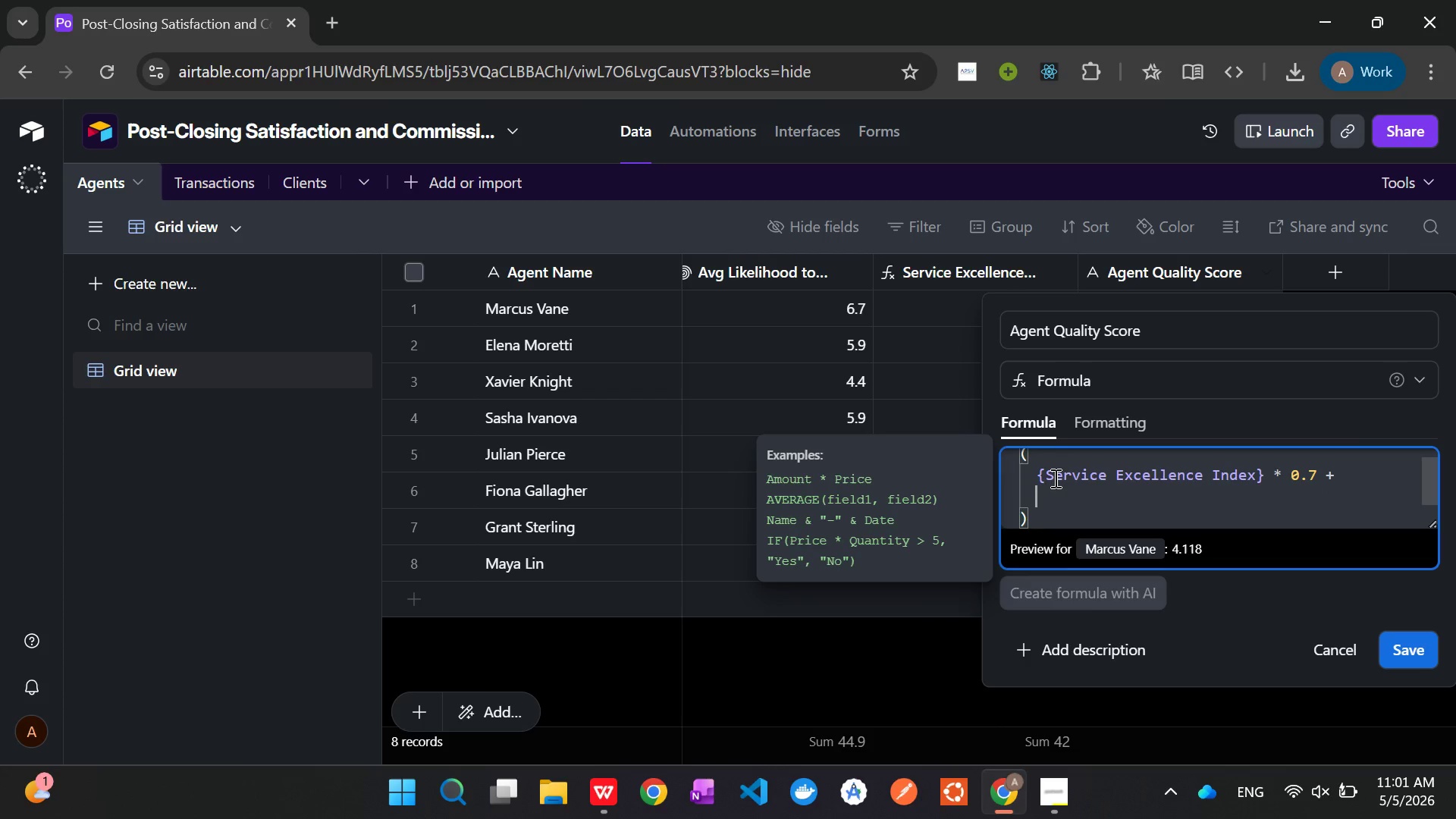 
key(Shift+9)
 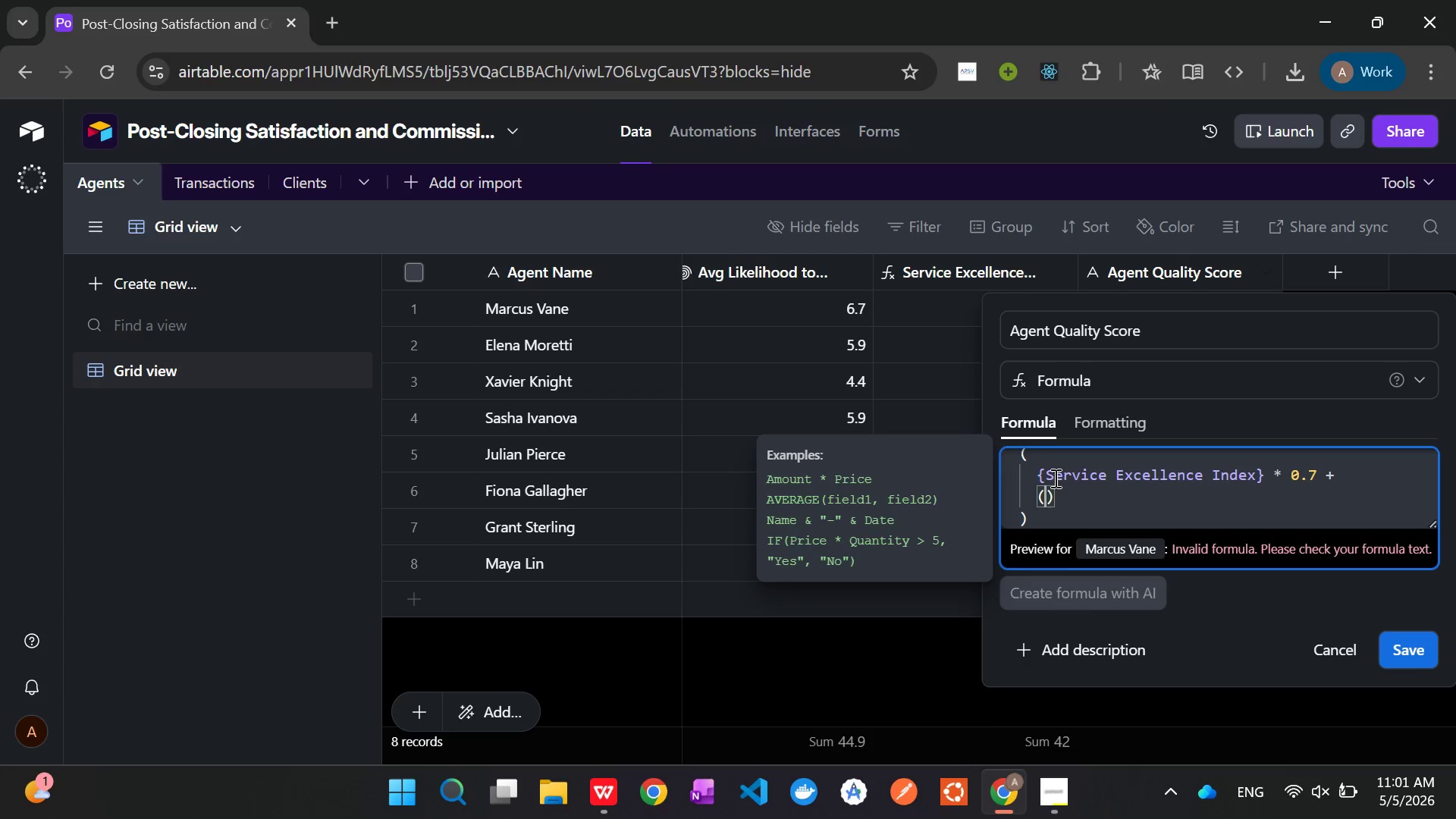 
type({To)
key(Tab)
type([End]/)
 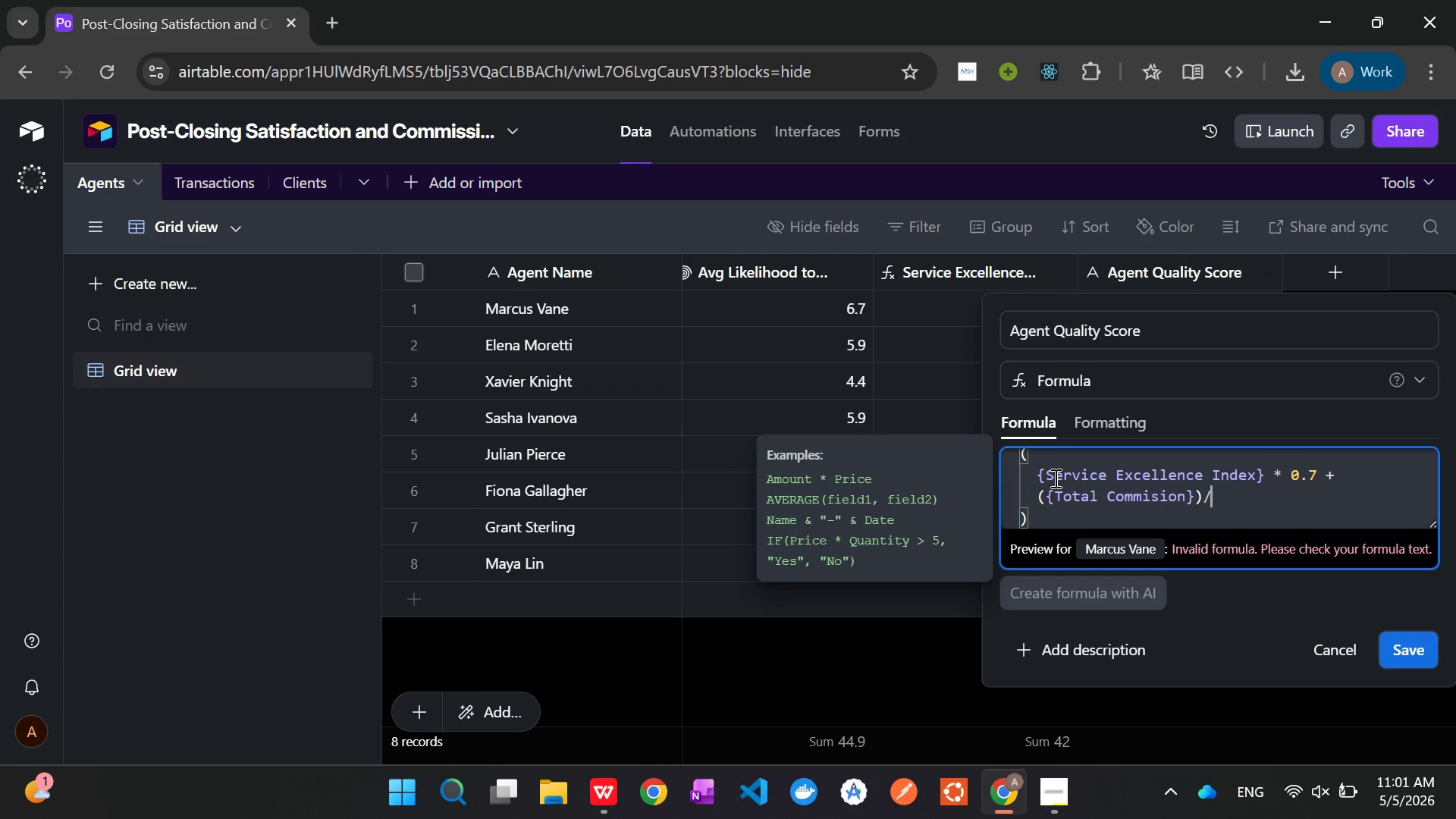 
type(100000)
 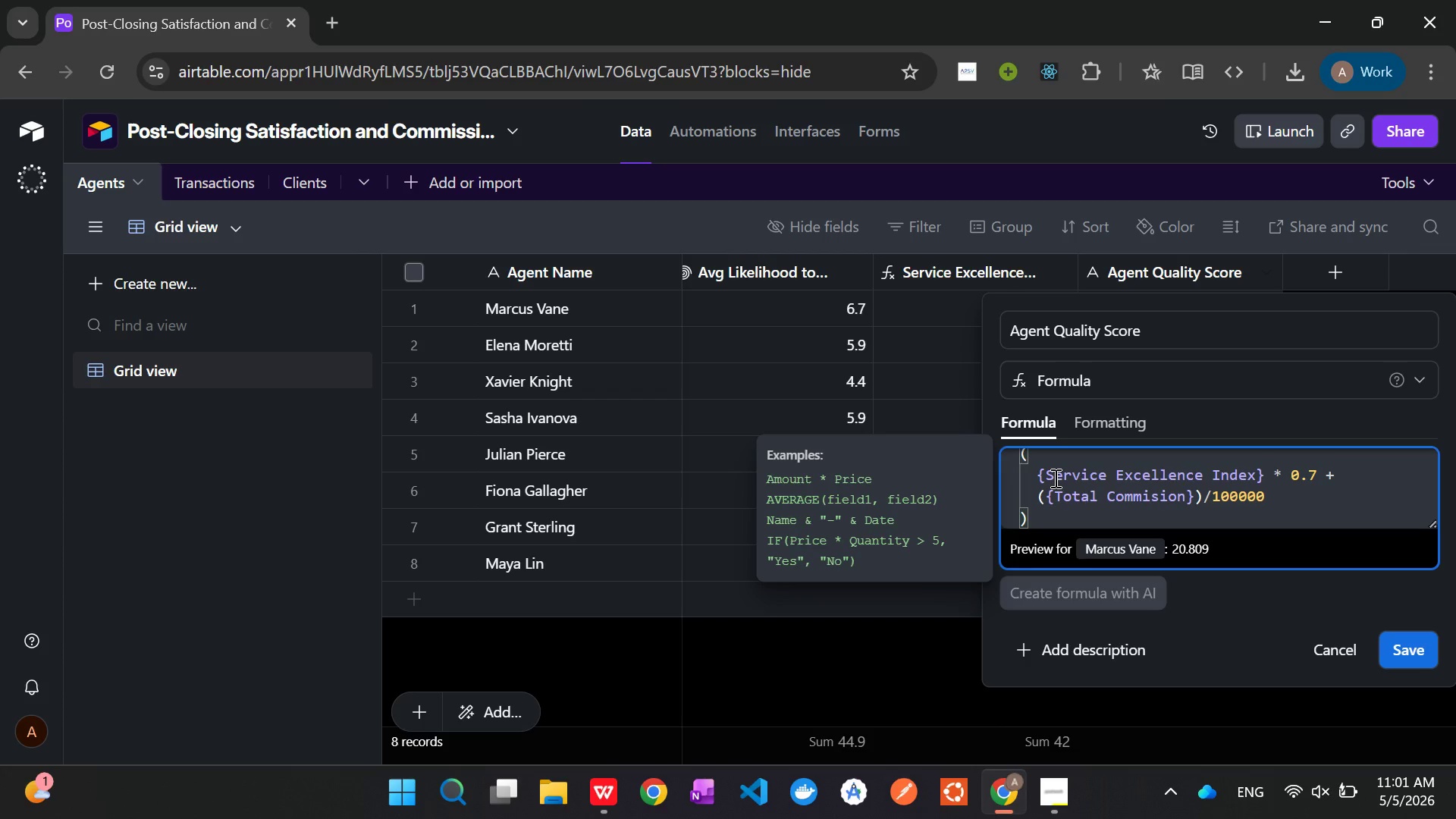 
hold_key(key=ShiftLeft, duration=1.5)
 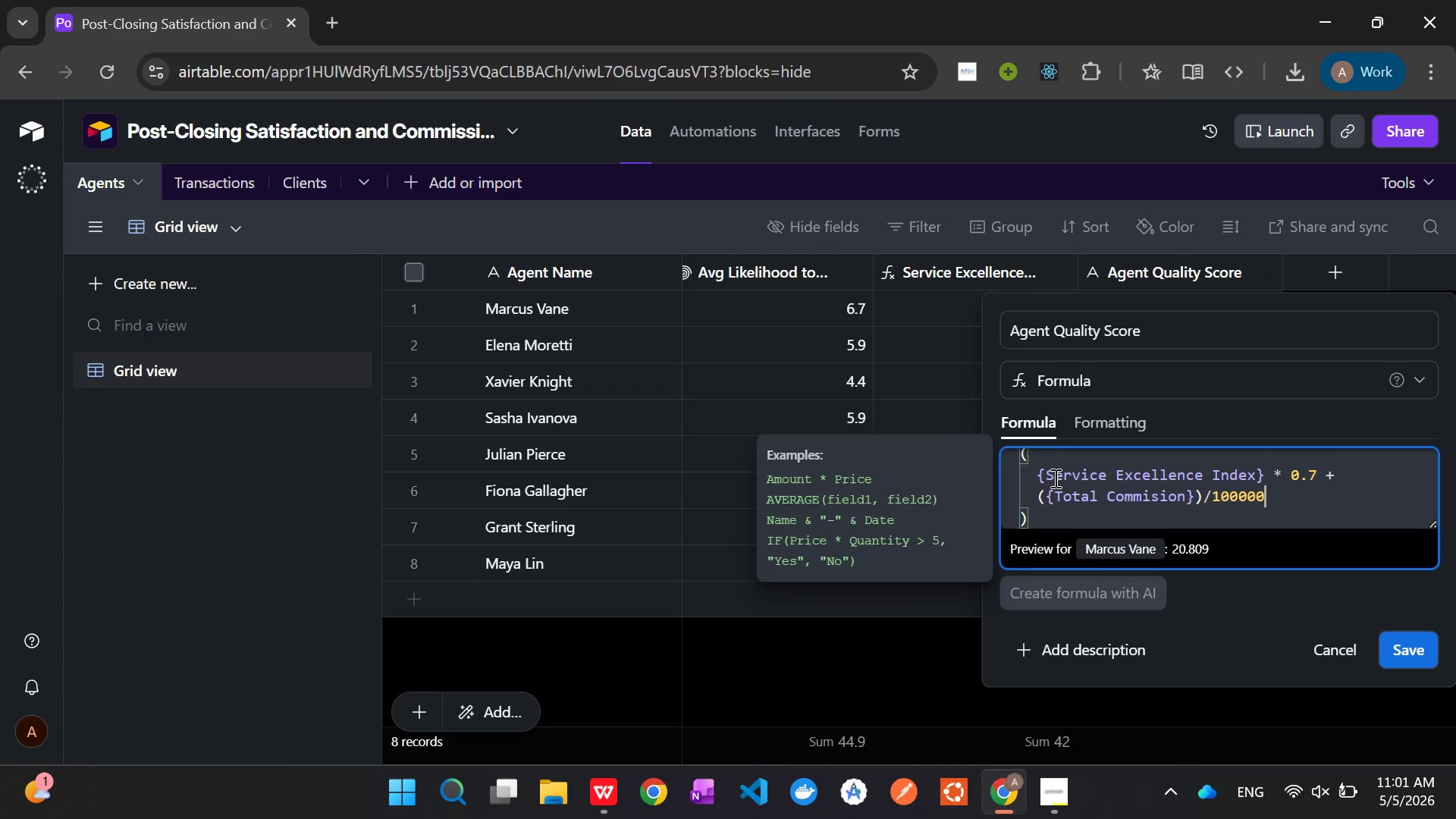 
hold_key(key=ShiftLeft, duration=1.52)
 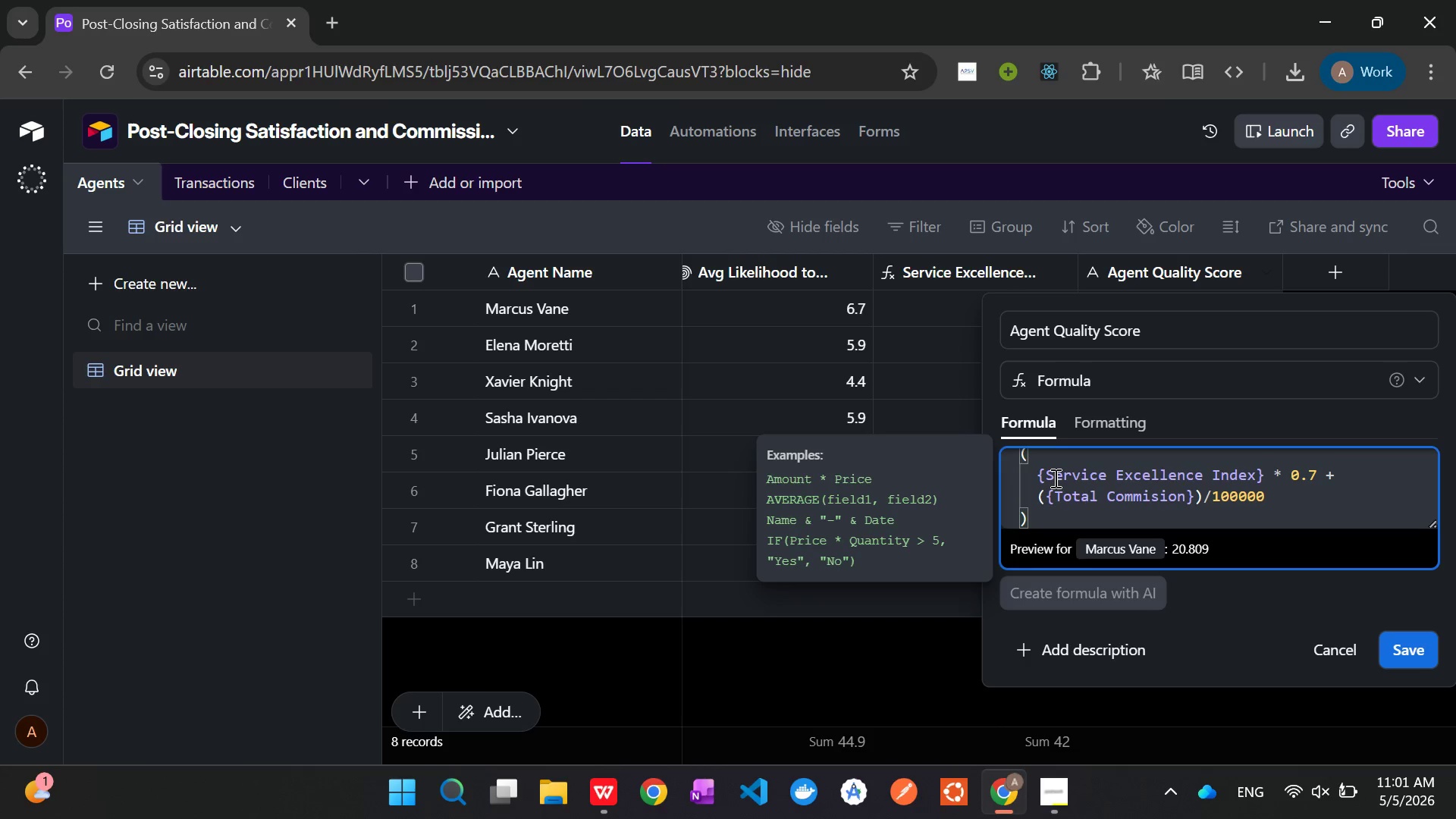 
hold_key(key=ShiftLeft, duration=1.45)
 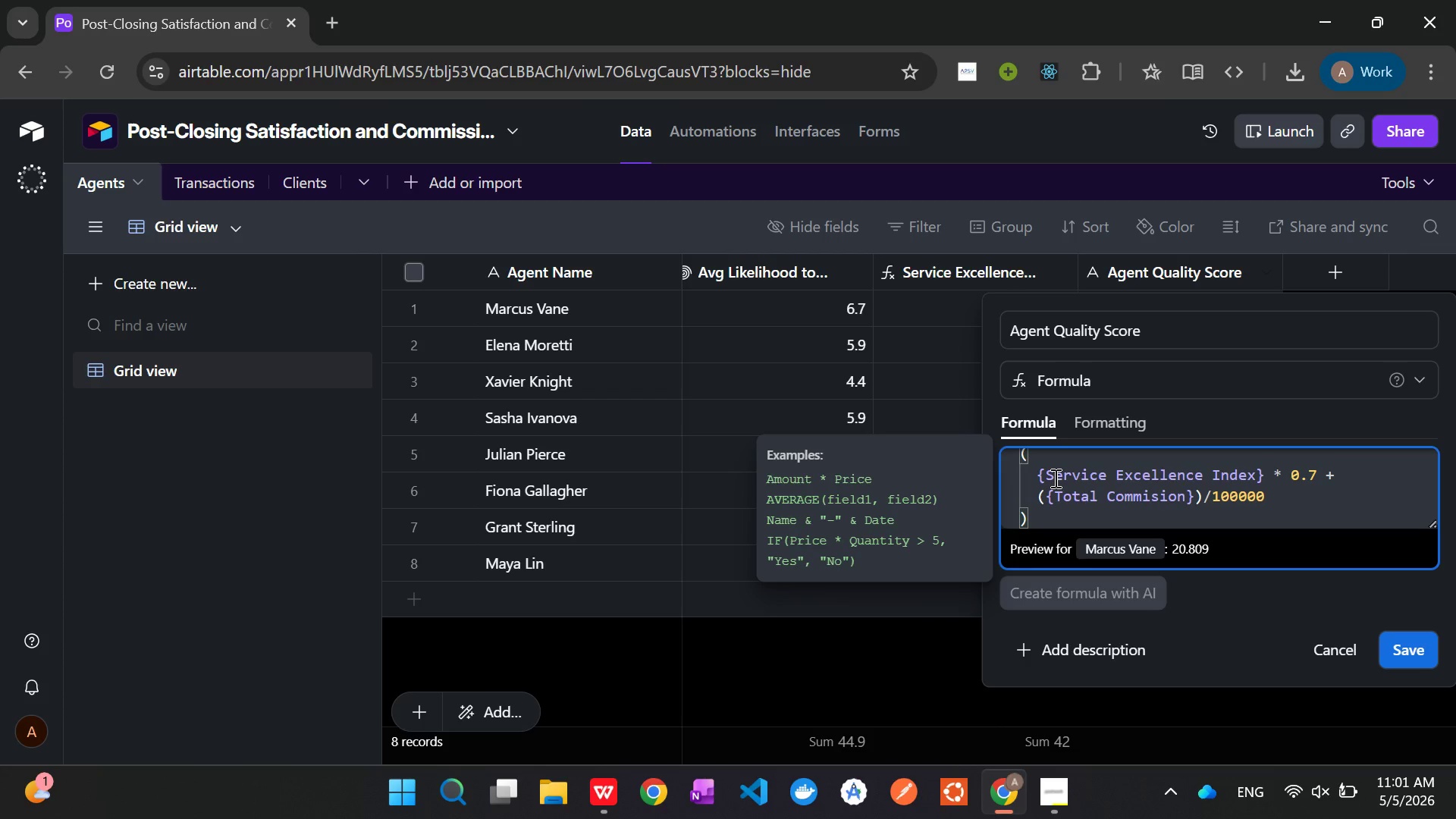 
key(Shift+0)
 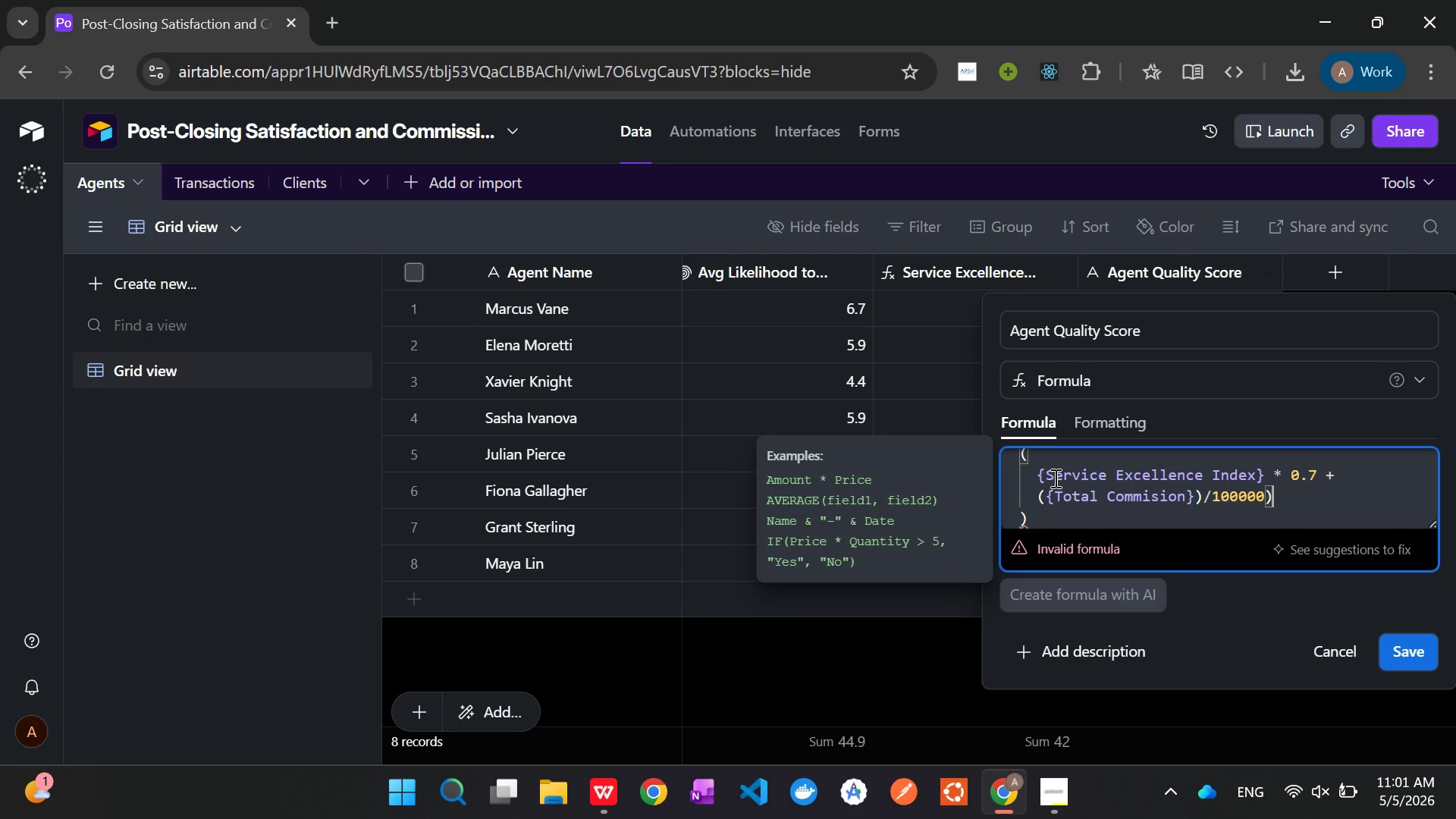 
hold_key(key=ArrowLeft, duration=0.89)
 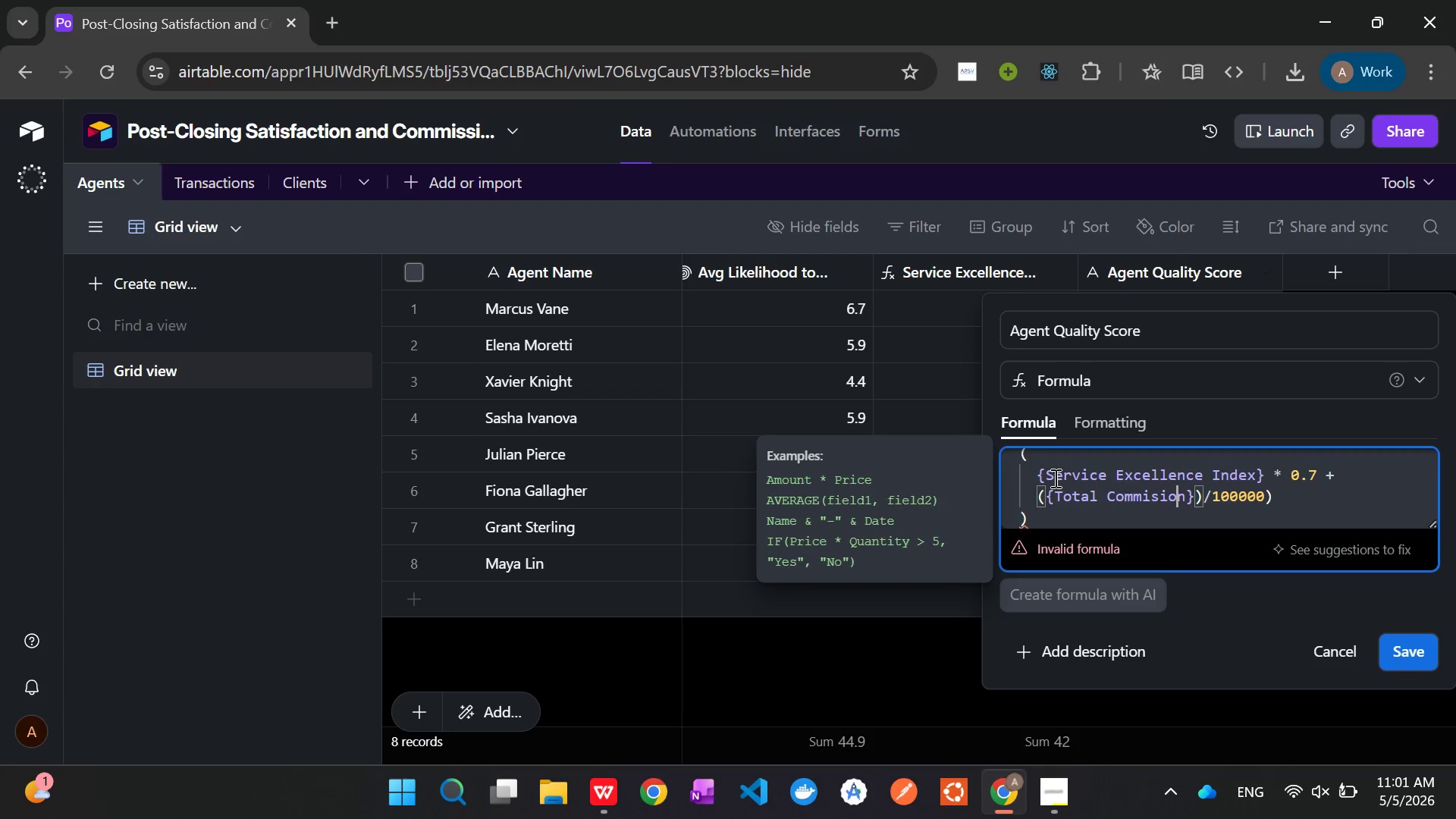 
key(ArrowRight)
 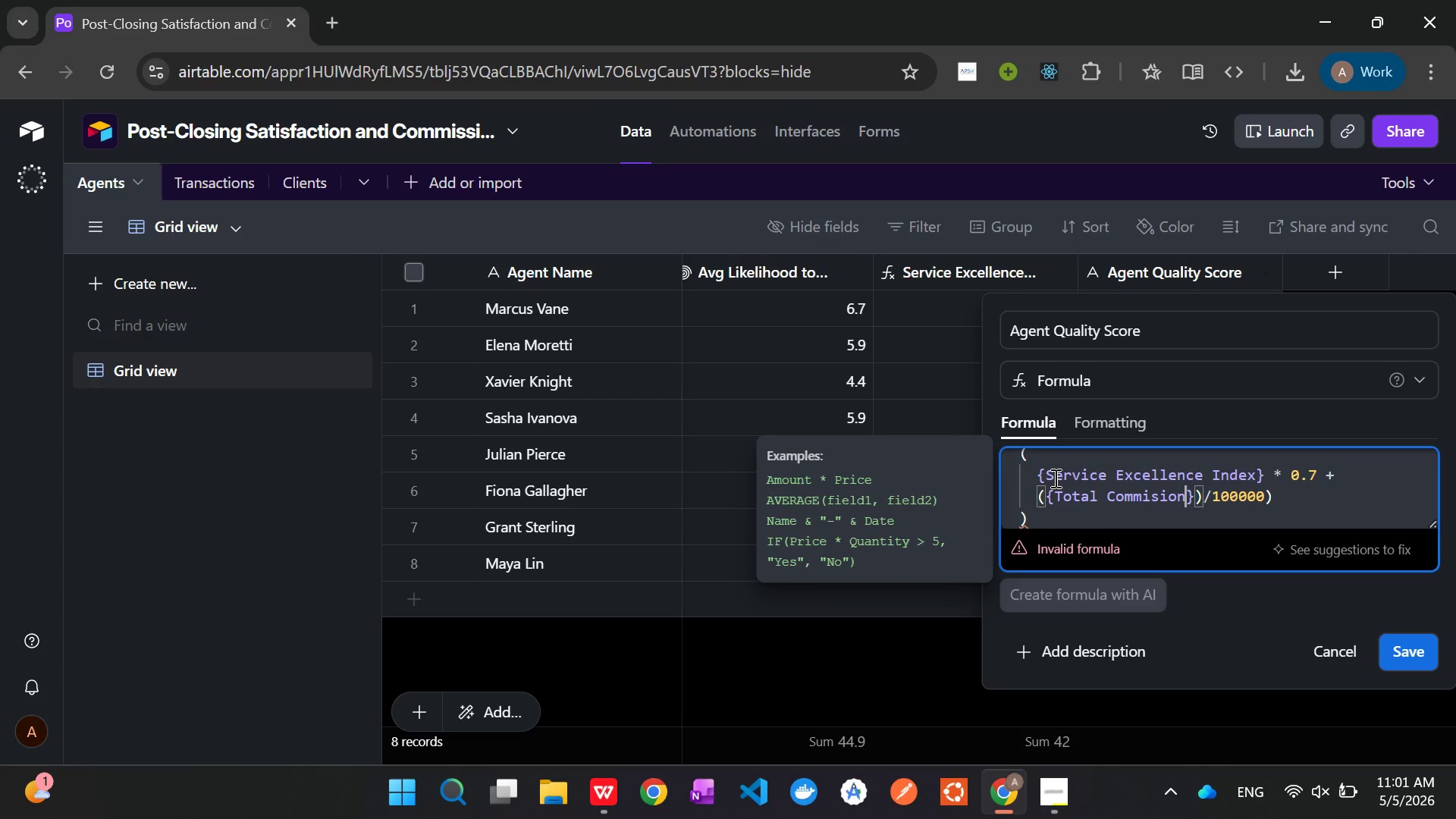 
key(ArrowRight)
 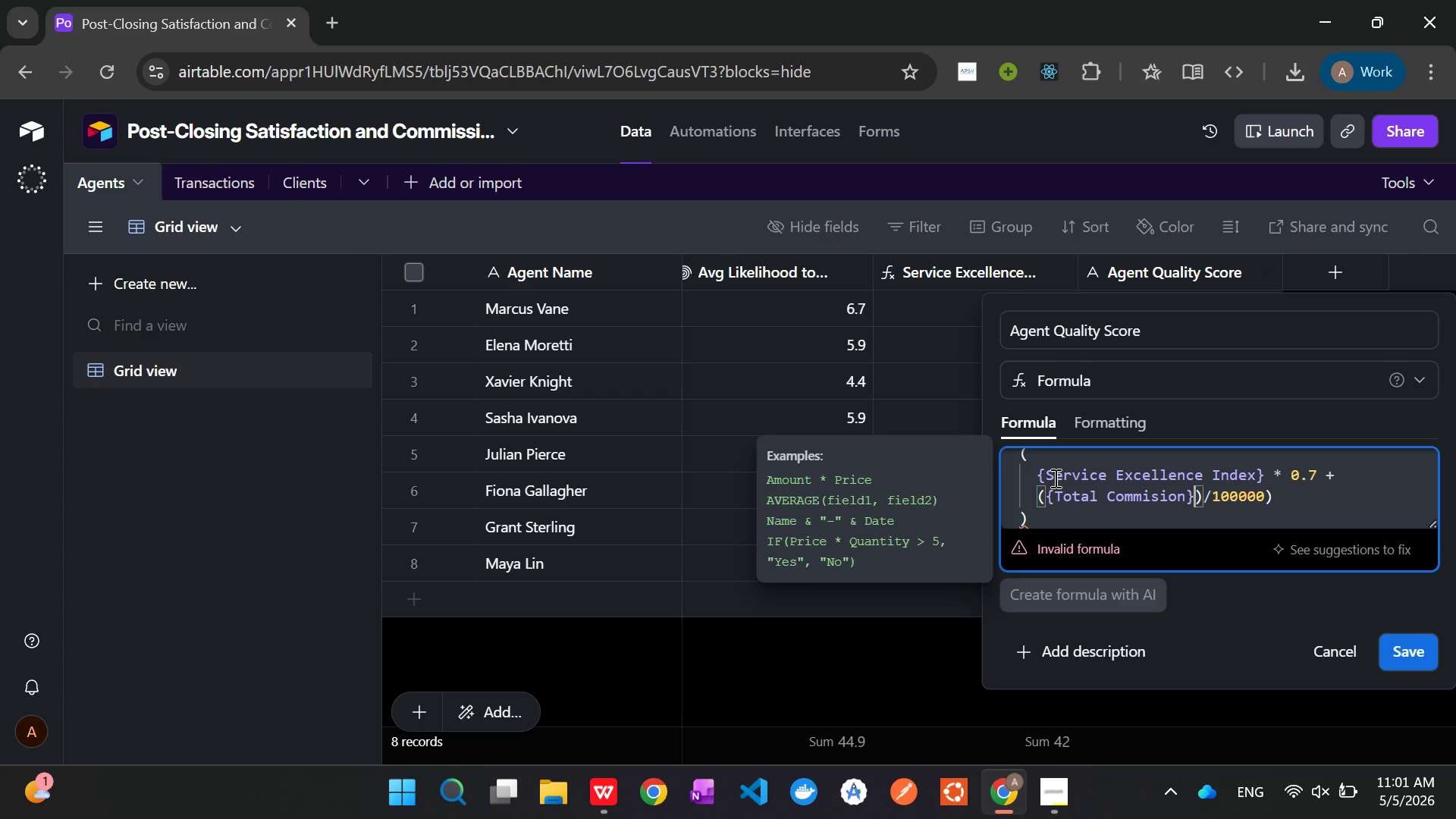 
key(ArrowRight)
 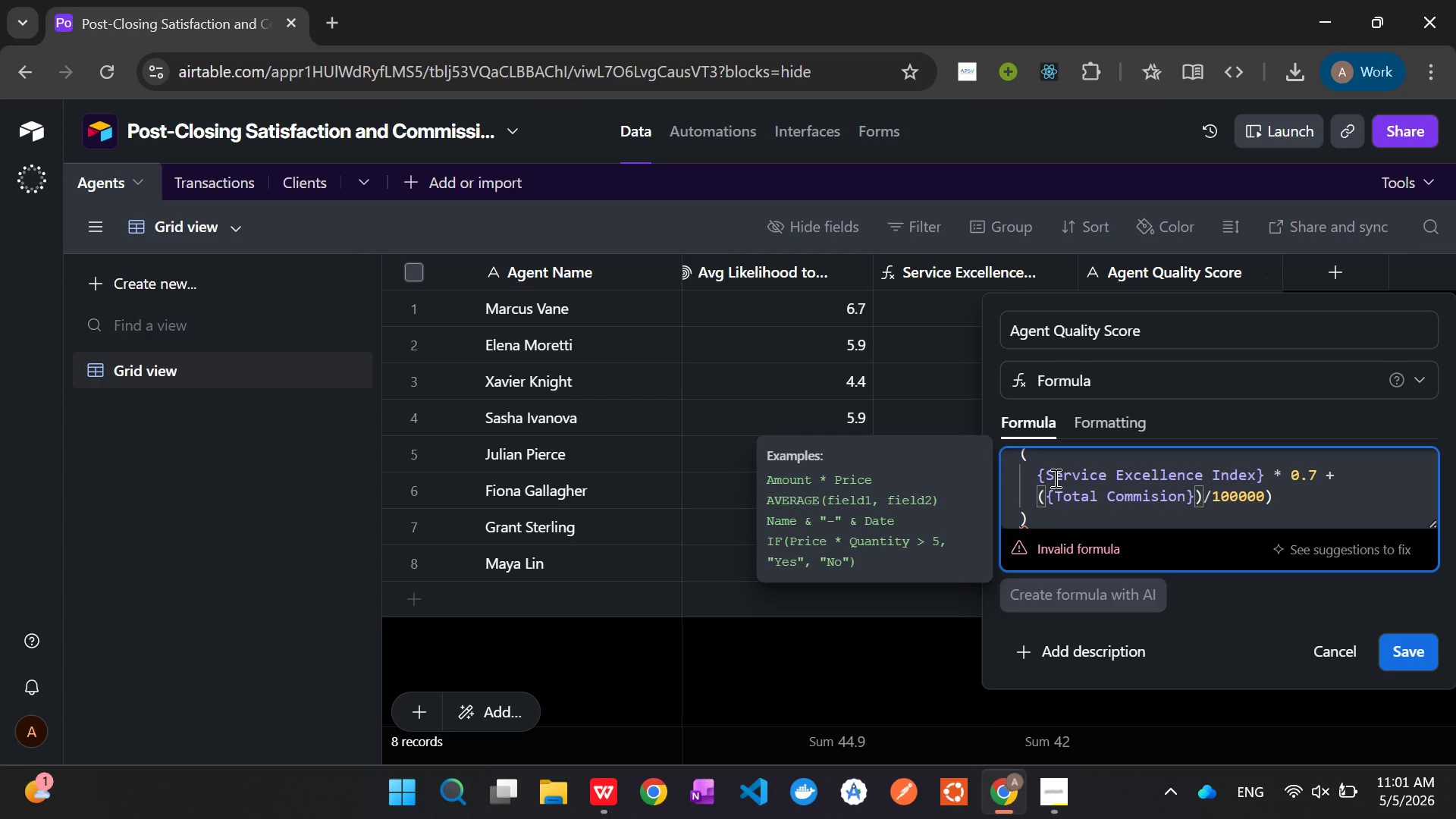 
key(Backspace)
 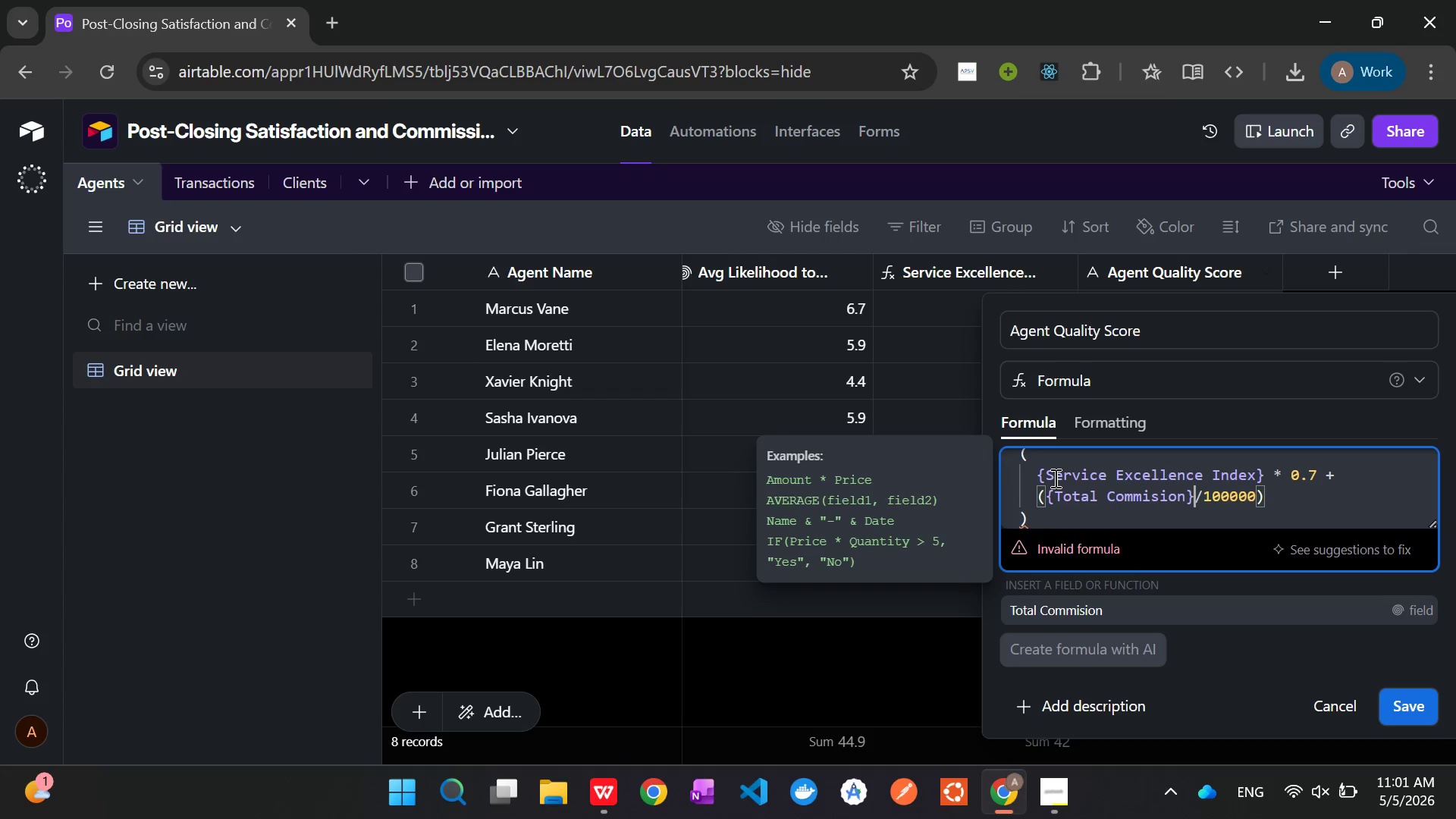 
hold_key(key=ArrowRight, duration=0.83)
 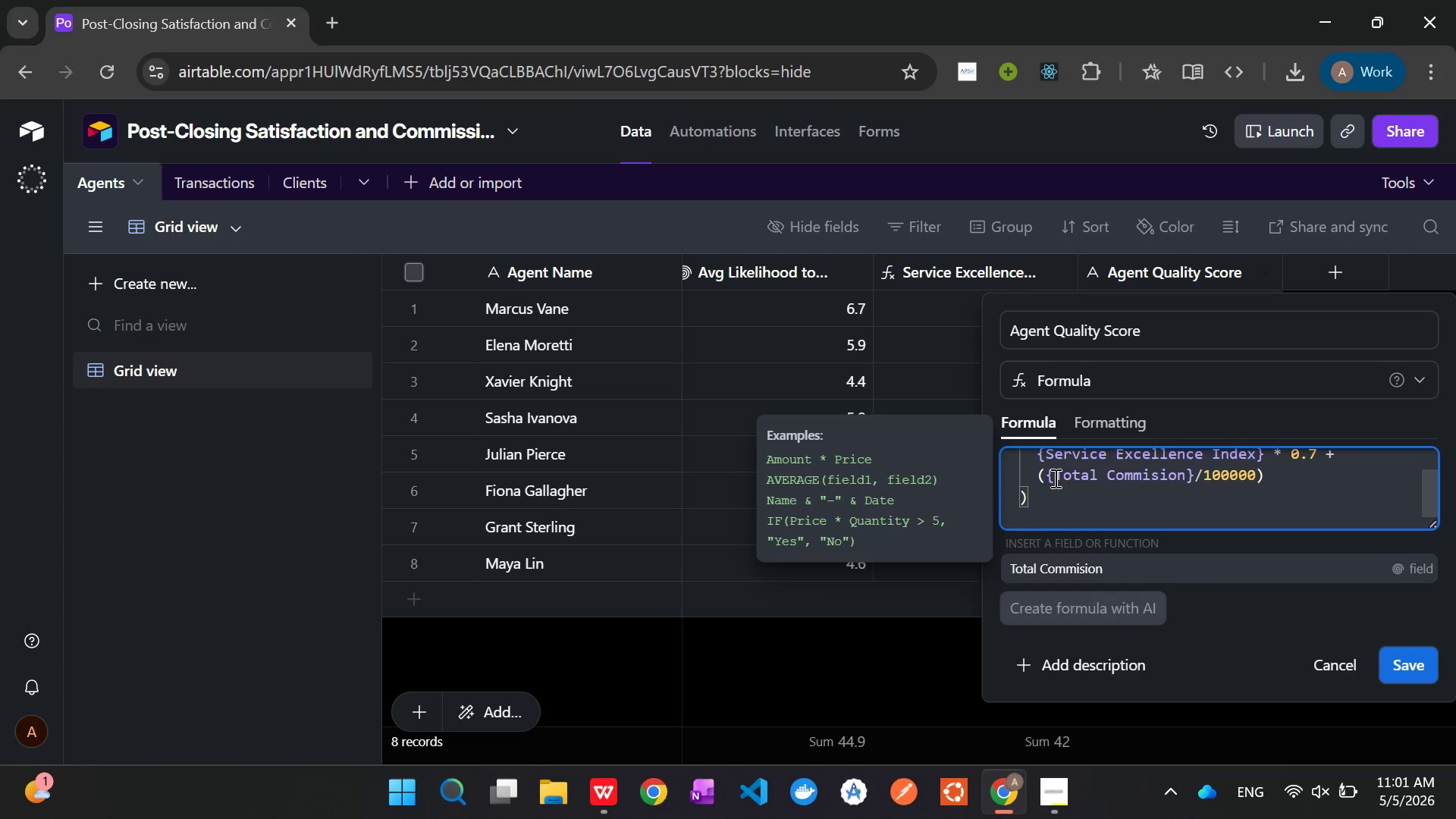 
key(ArrowLeft)
 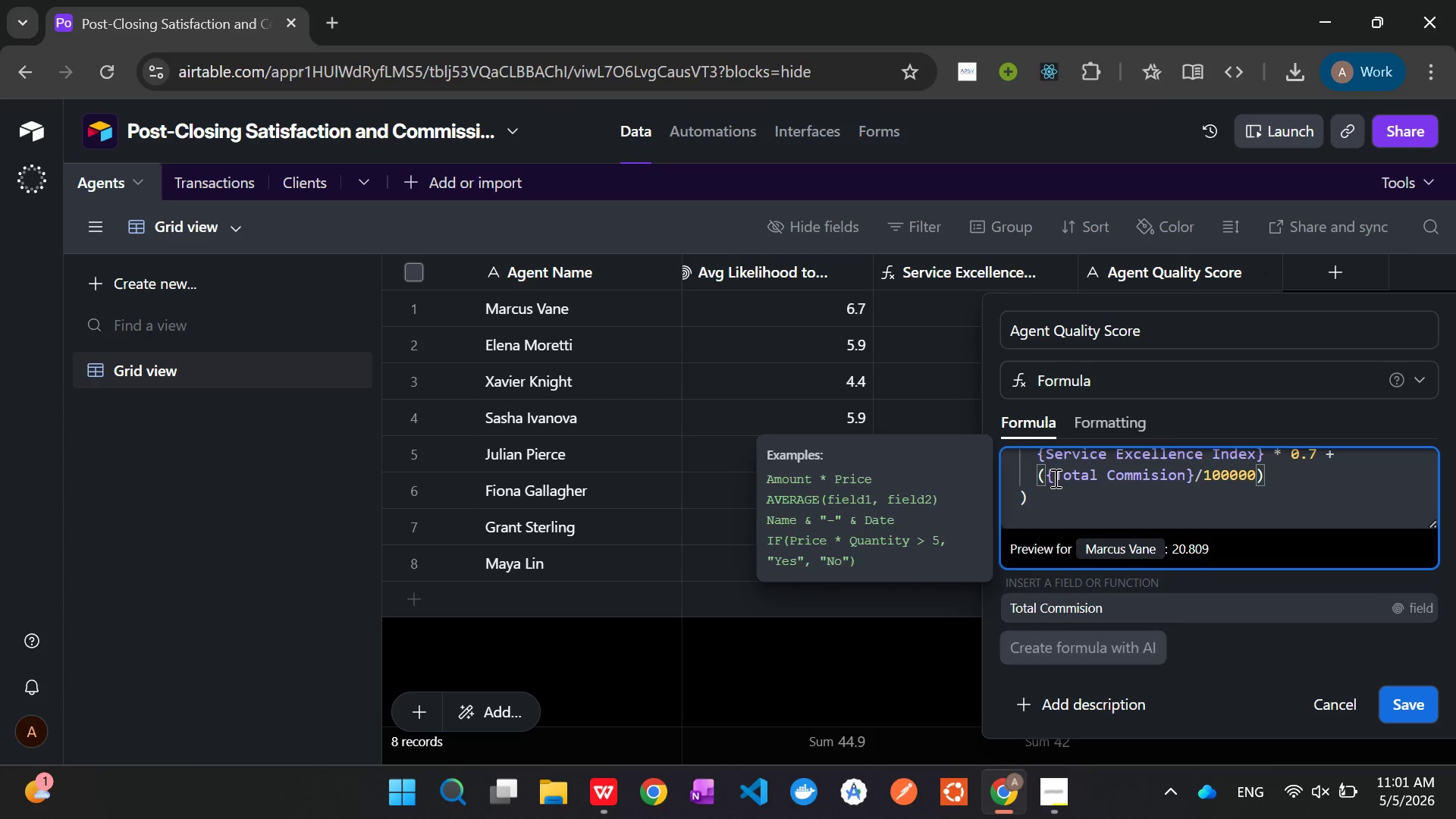 
key(Space)
 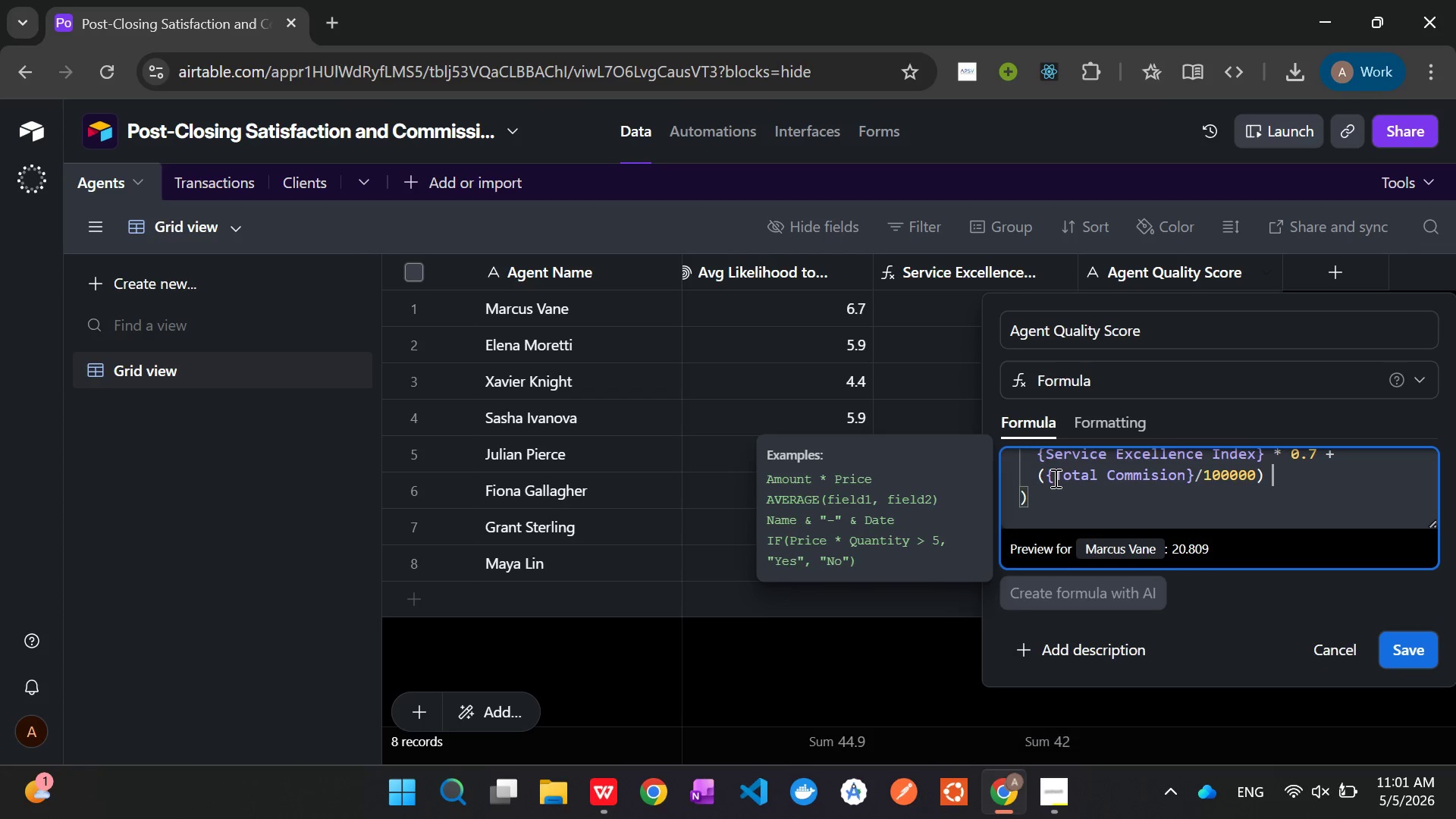 
key(Shift+8)
 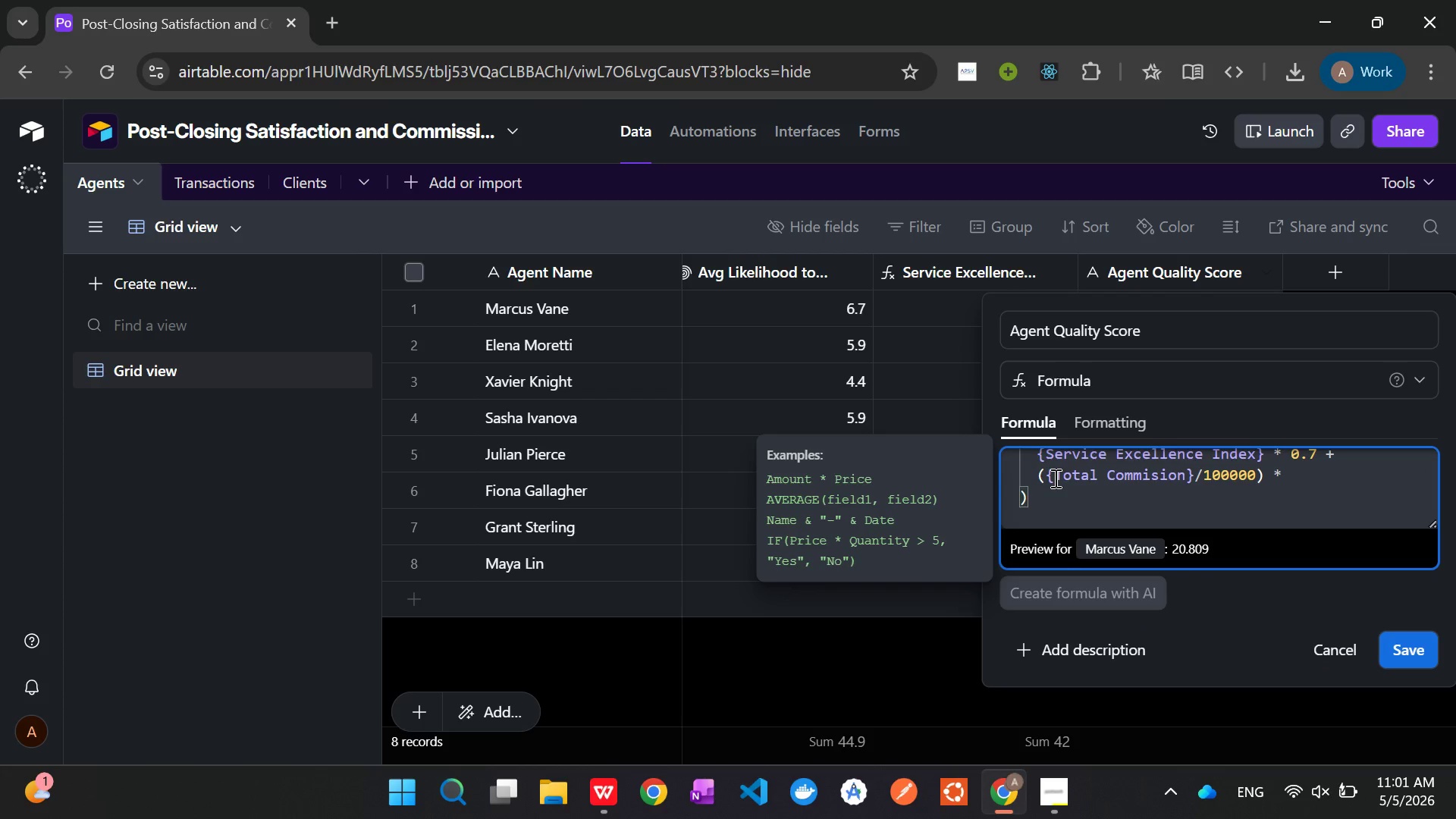 
key(Space)
 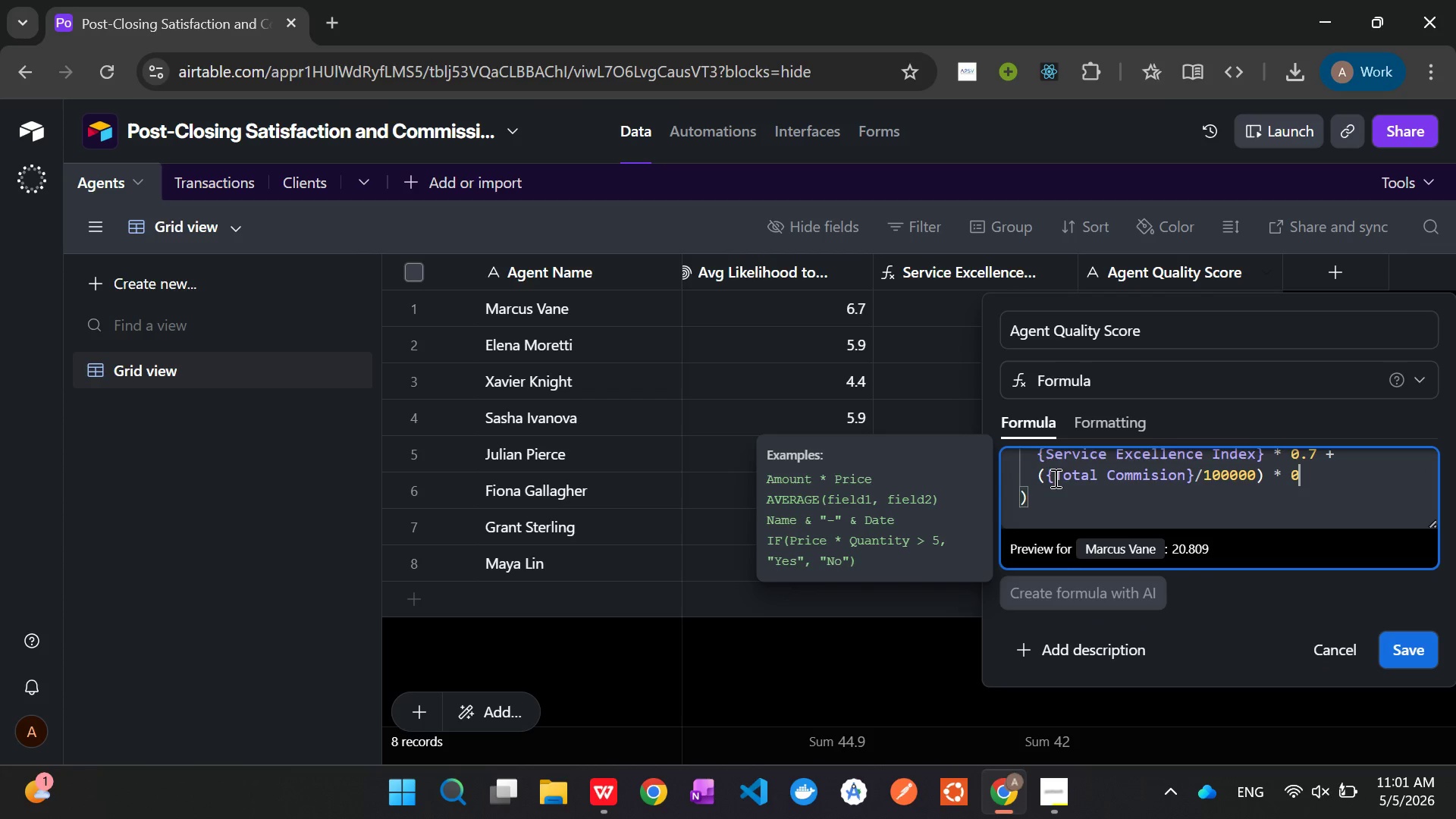 
key(0)
 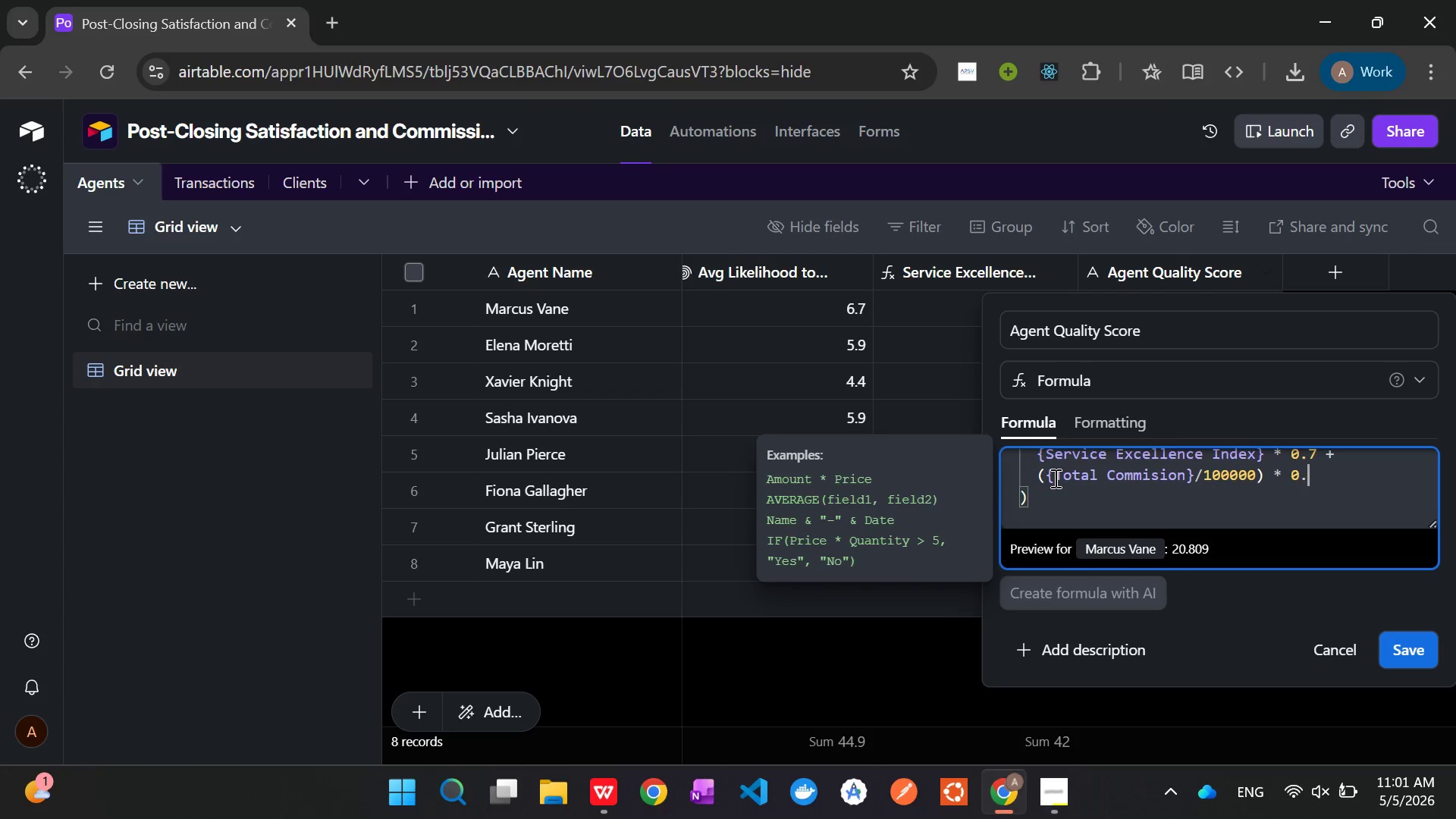 
key(Period)
 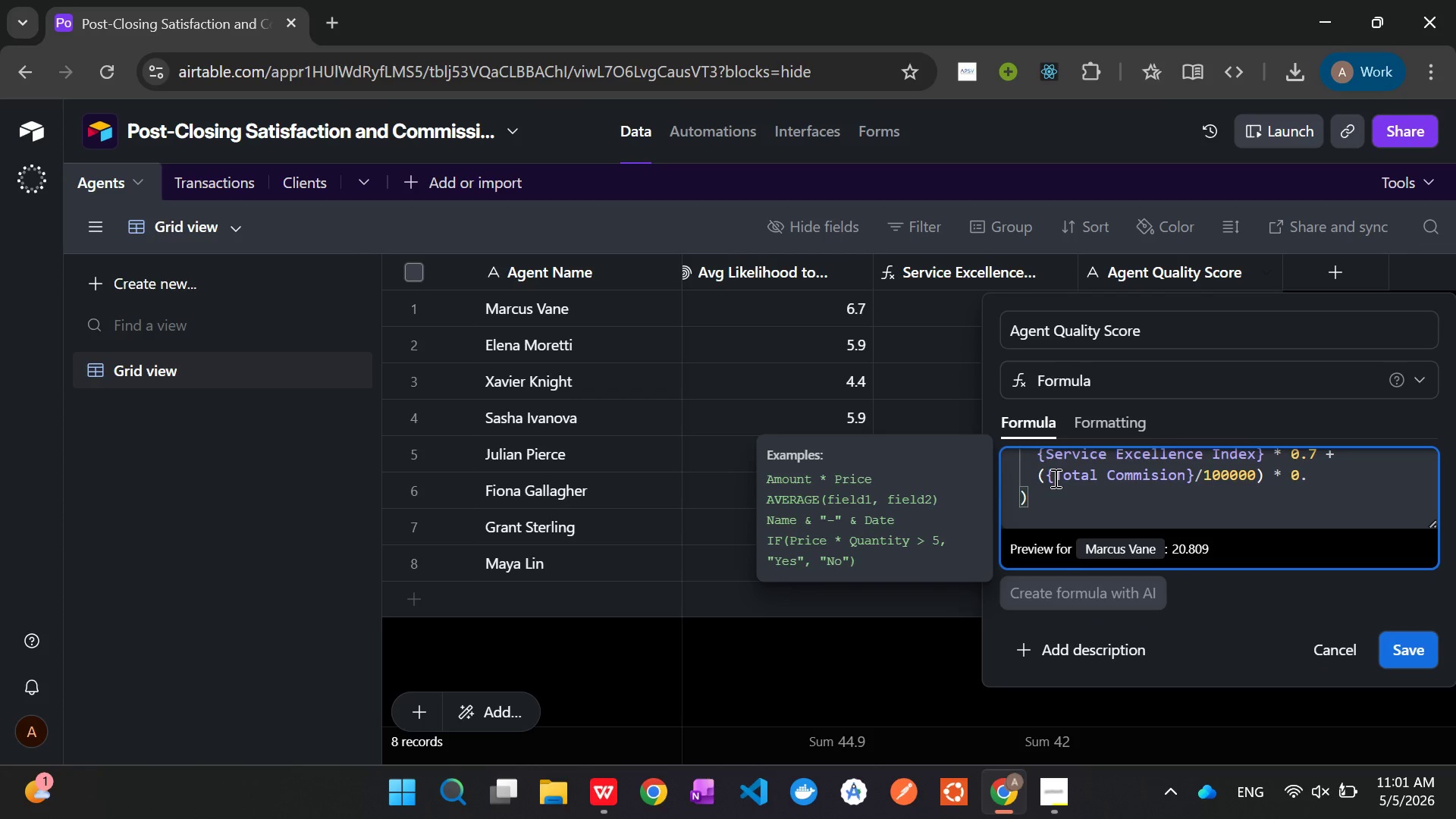 
key(3)
 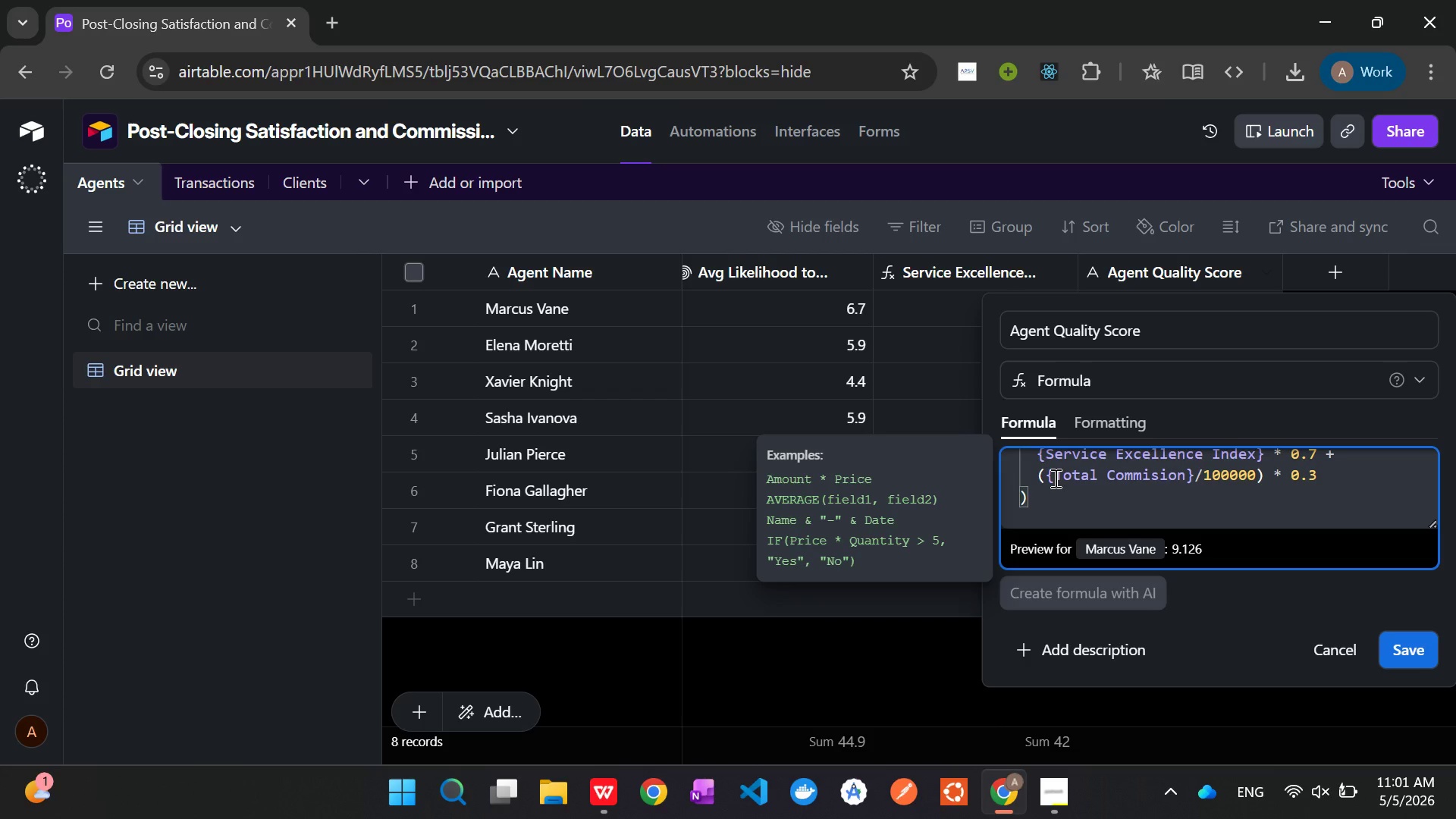 
wait(9.55)
 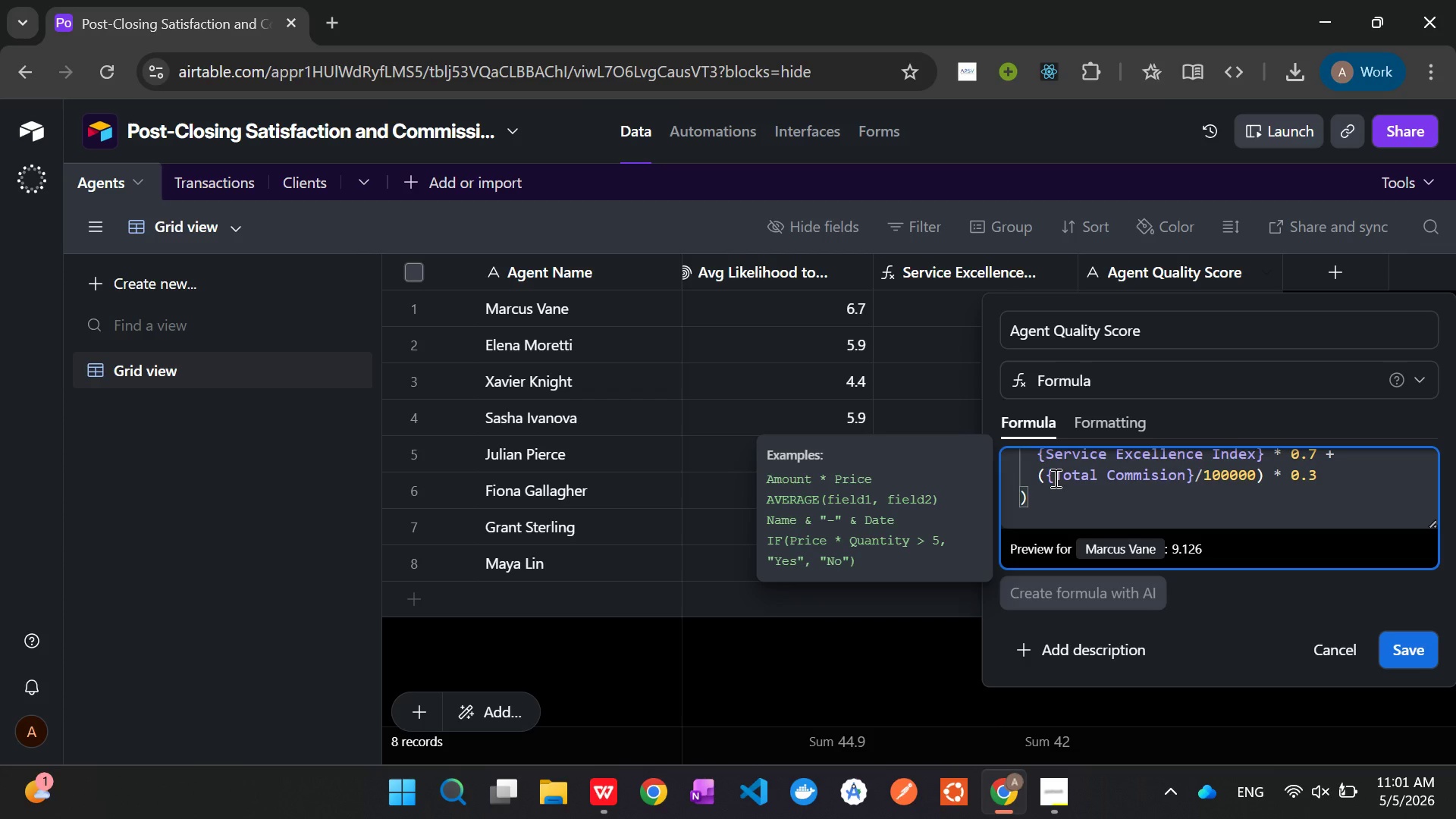 
left_click([1421, 652])
 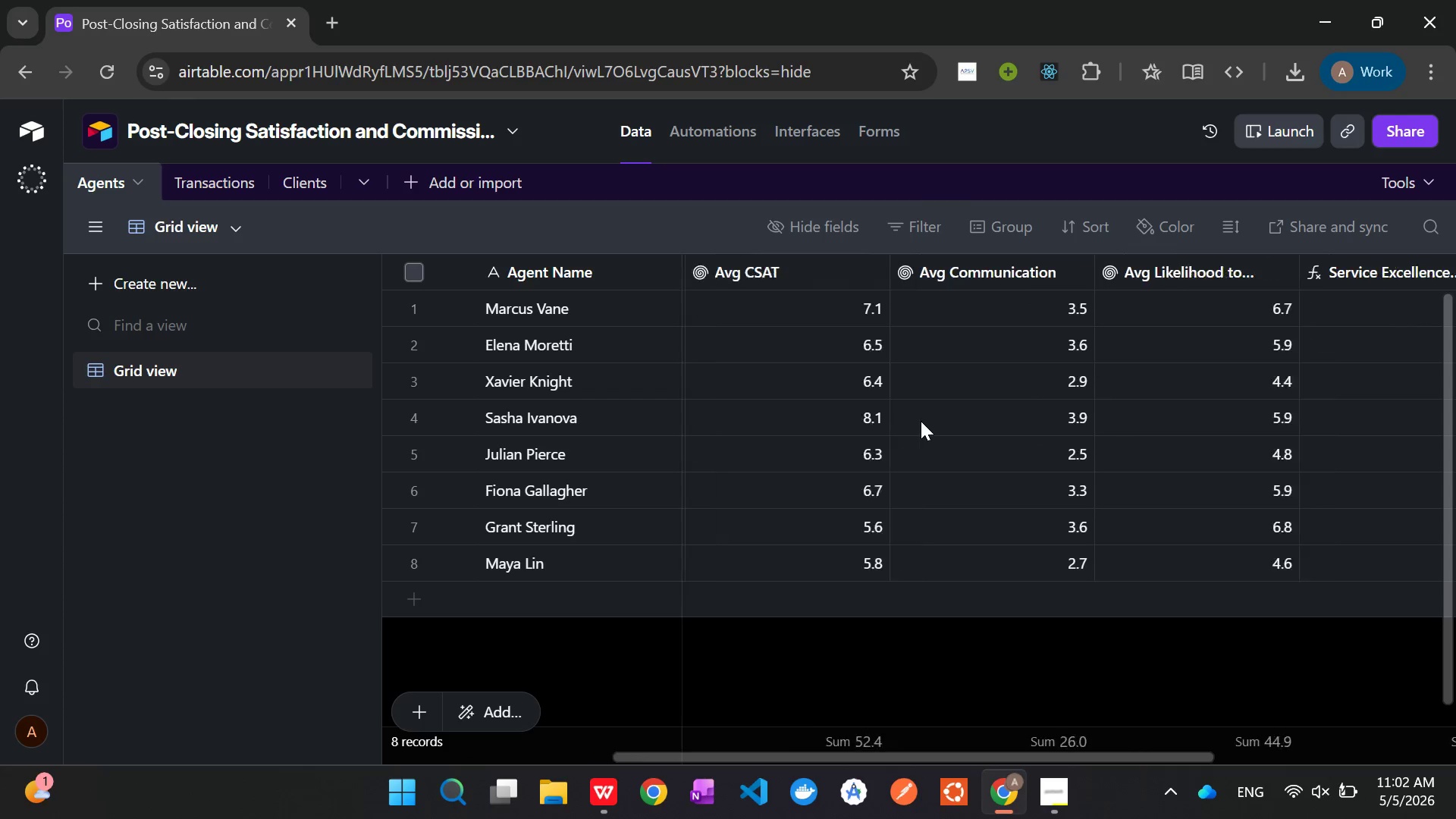 
wait(31.2)
 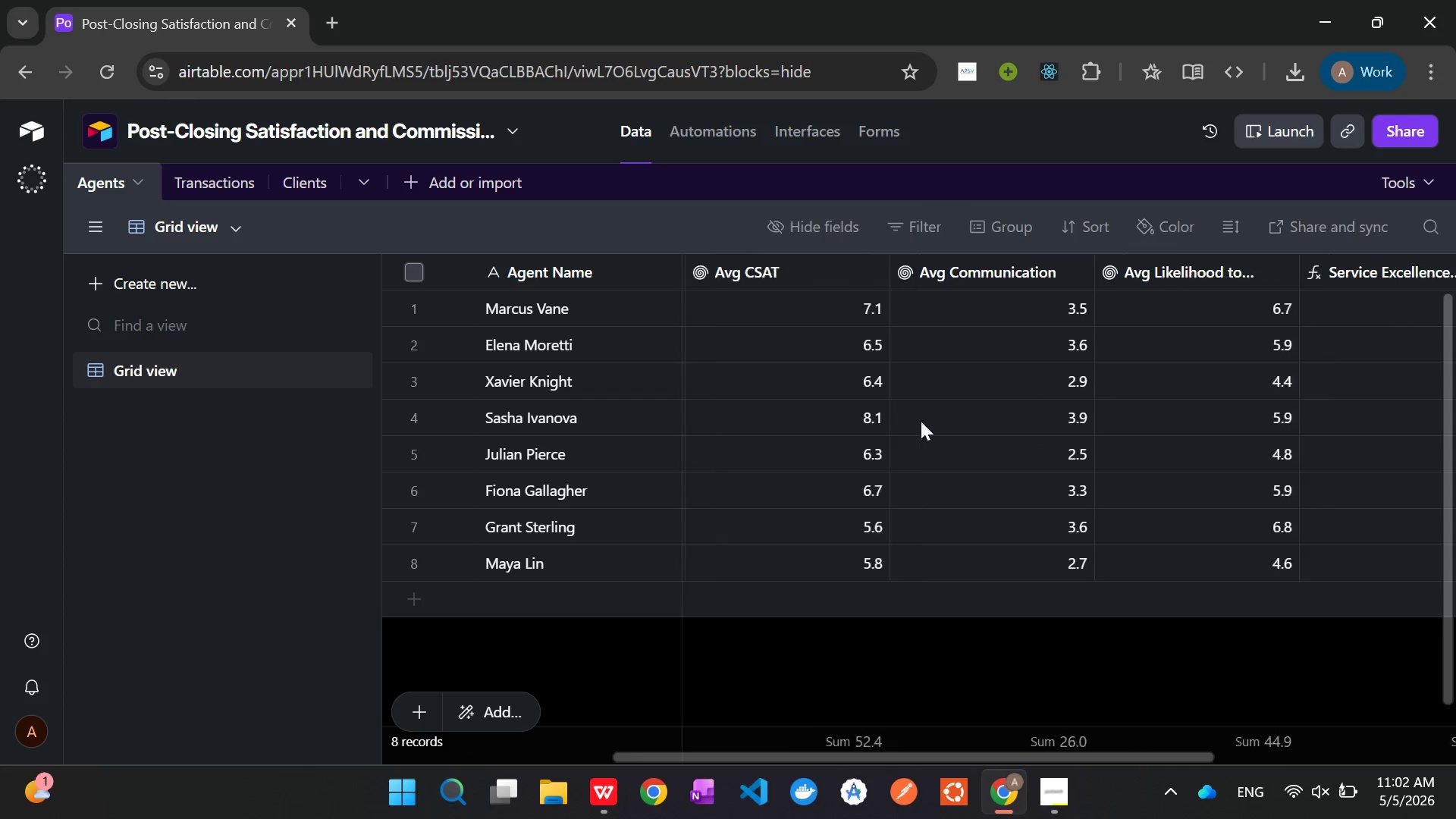 
left_click([219, 184])
 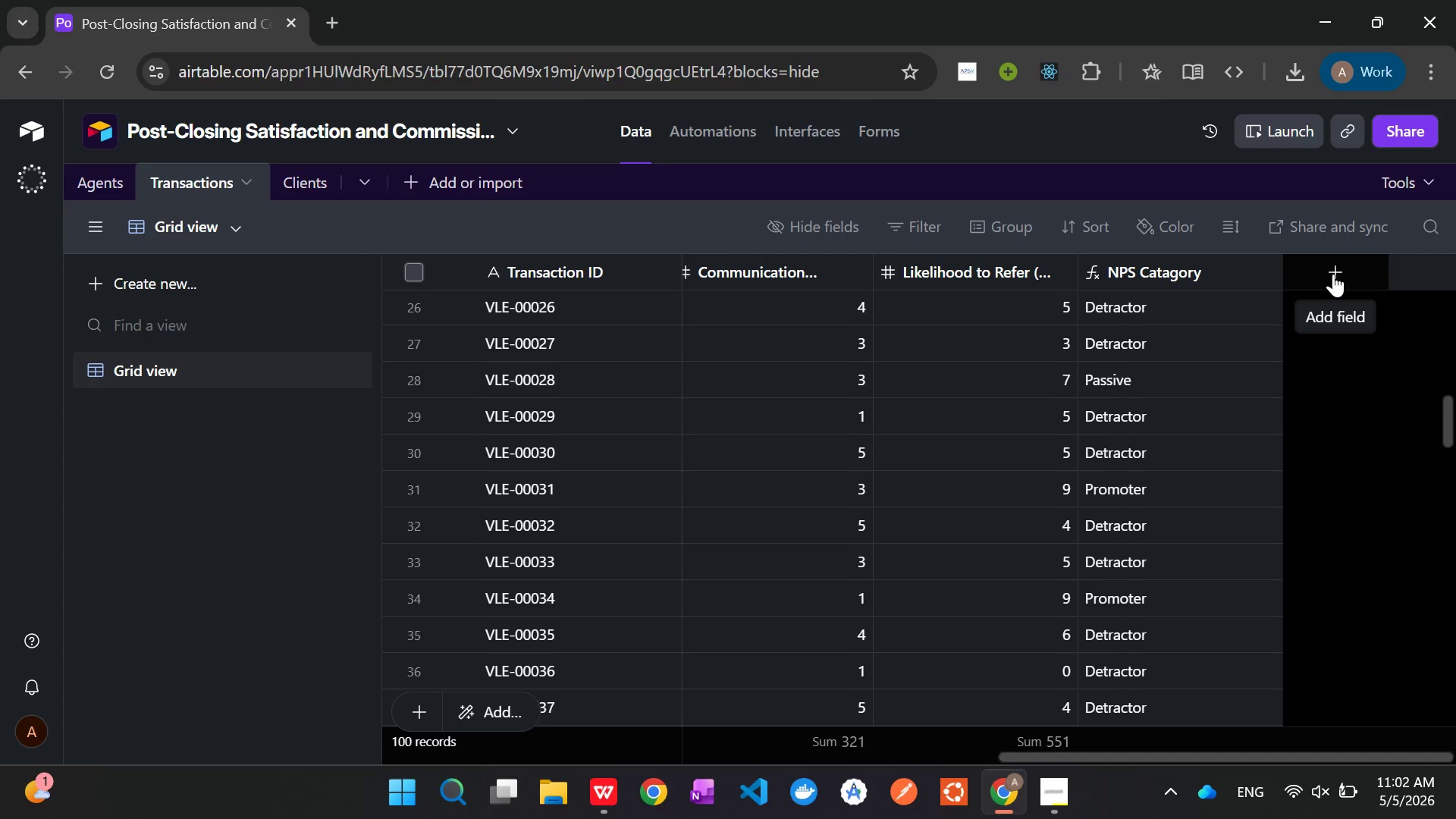 
wait(6.09)
 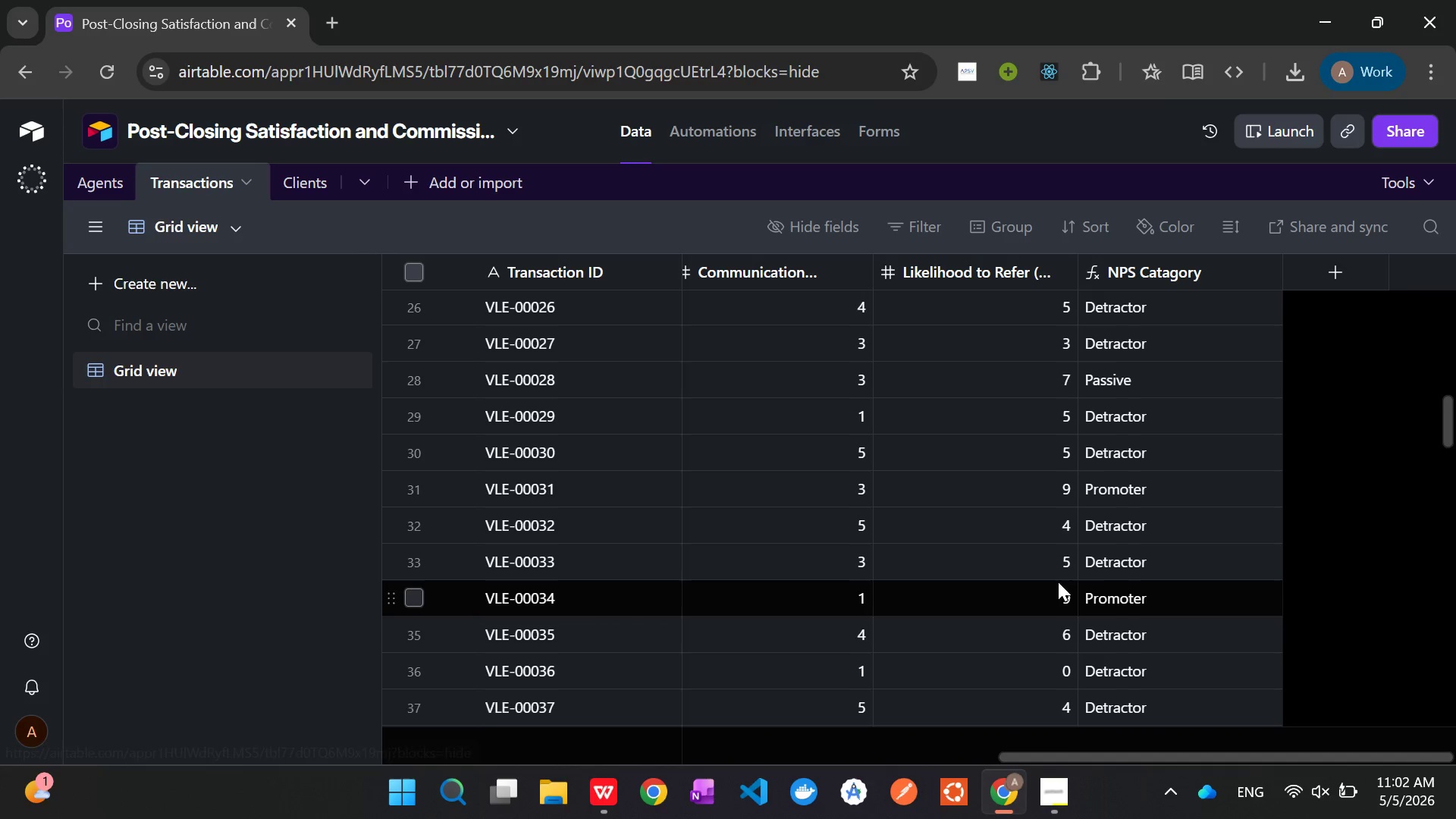 
left_click([1333, 274])
 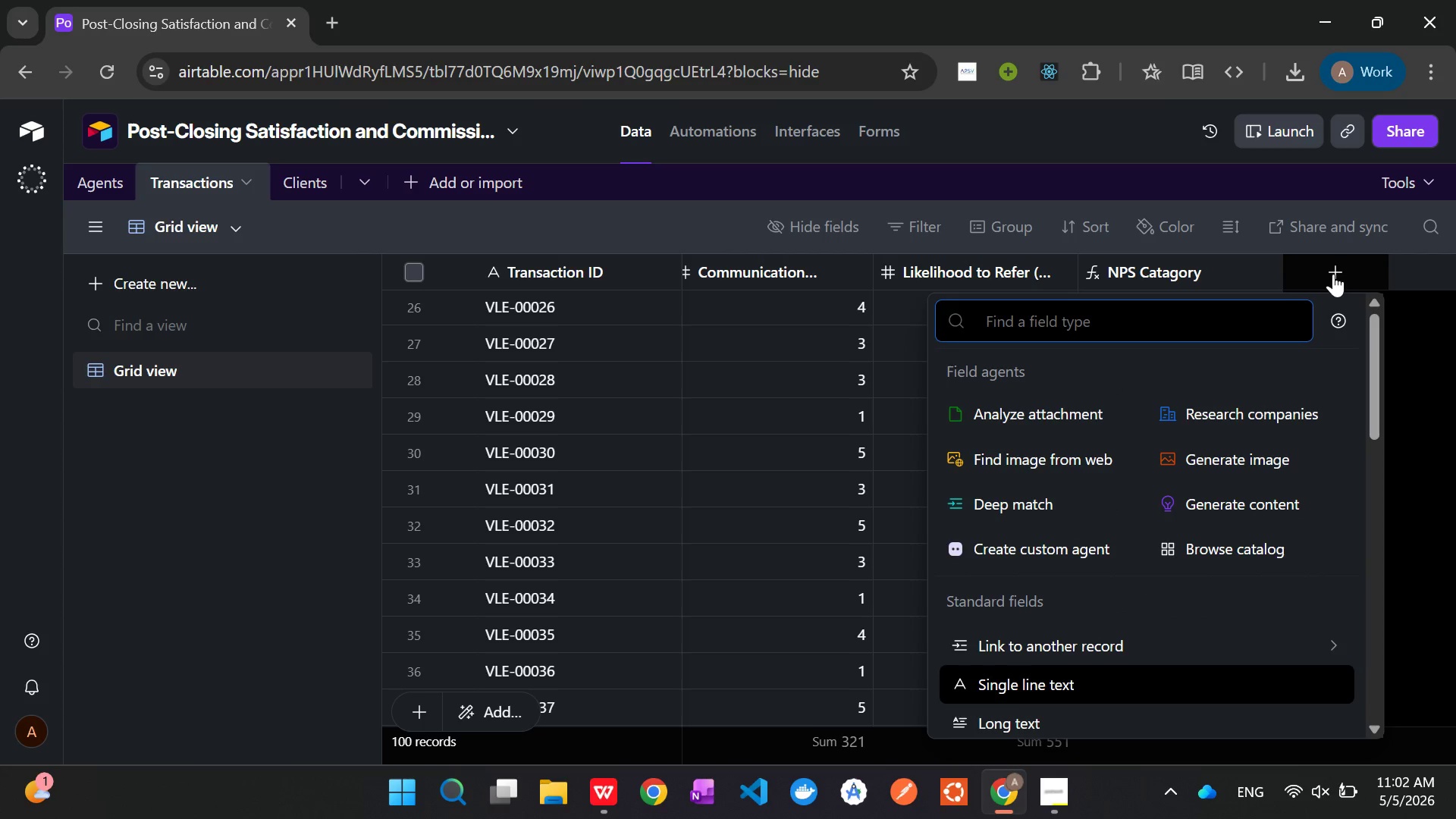 
type(for)
 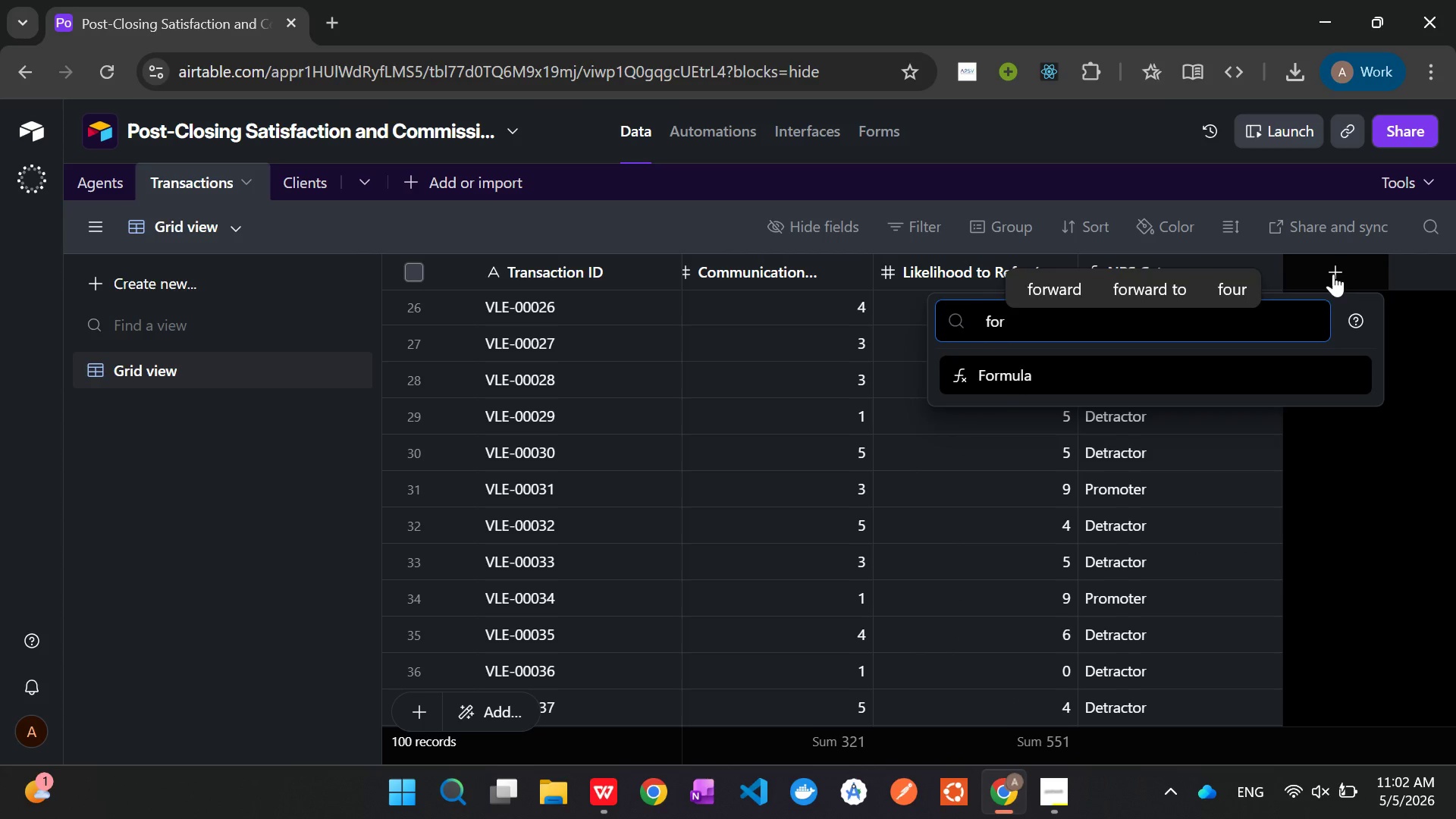 
key(Enter)
 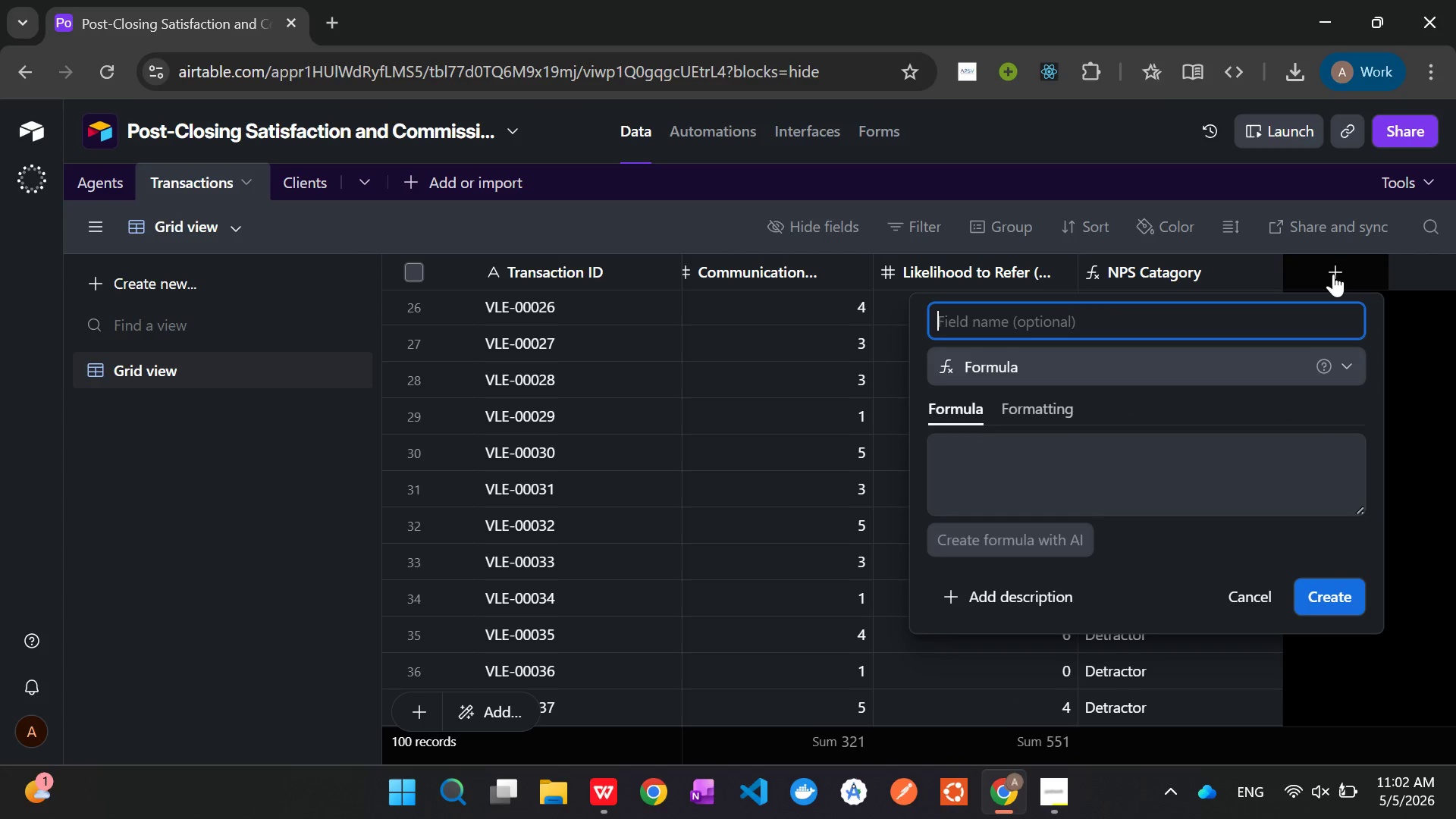 
type(Commisii)
key(Backspace)
type(on)
 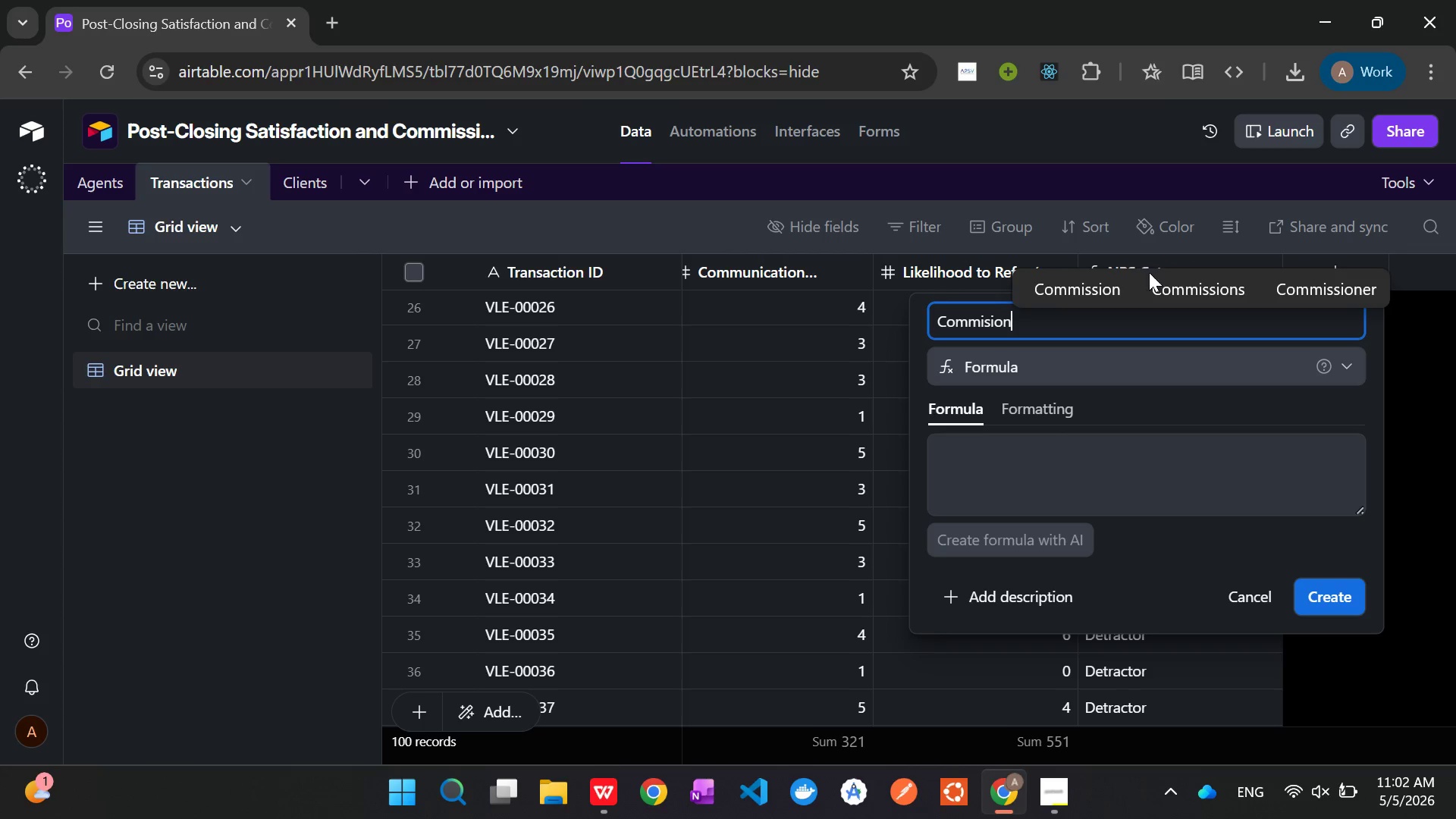 
left_click([1087, 283])
 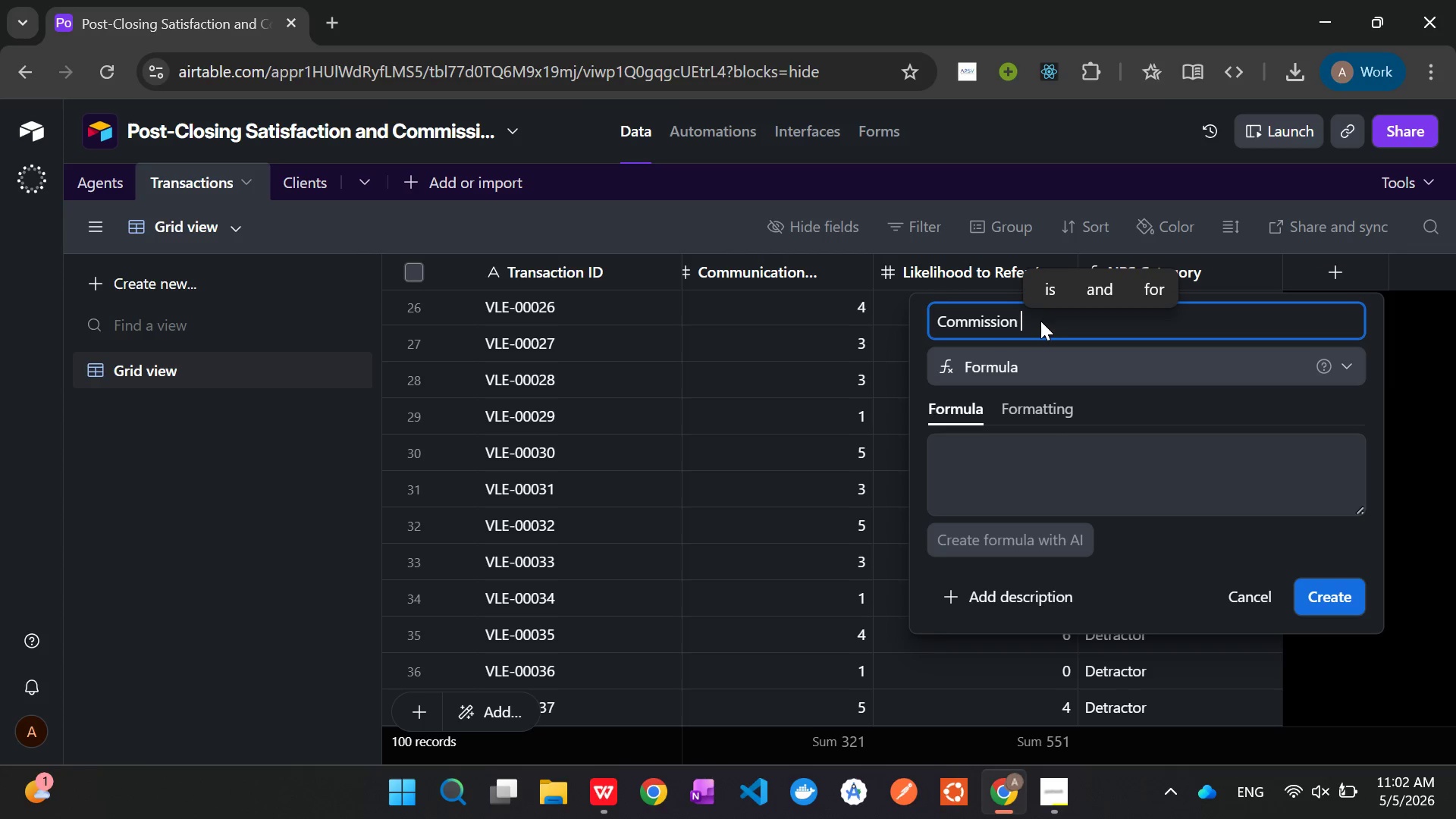 
type(Efficiency Ratio)